 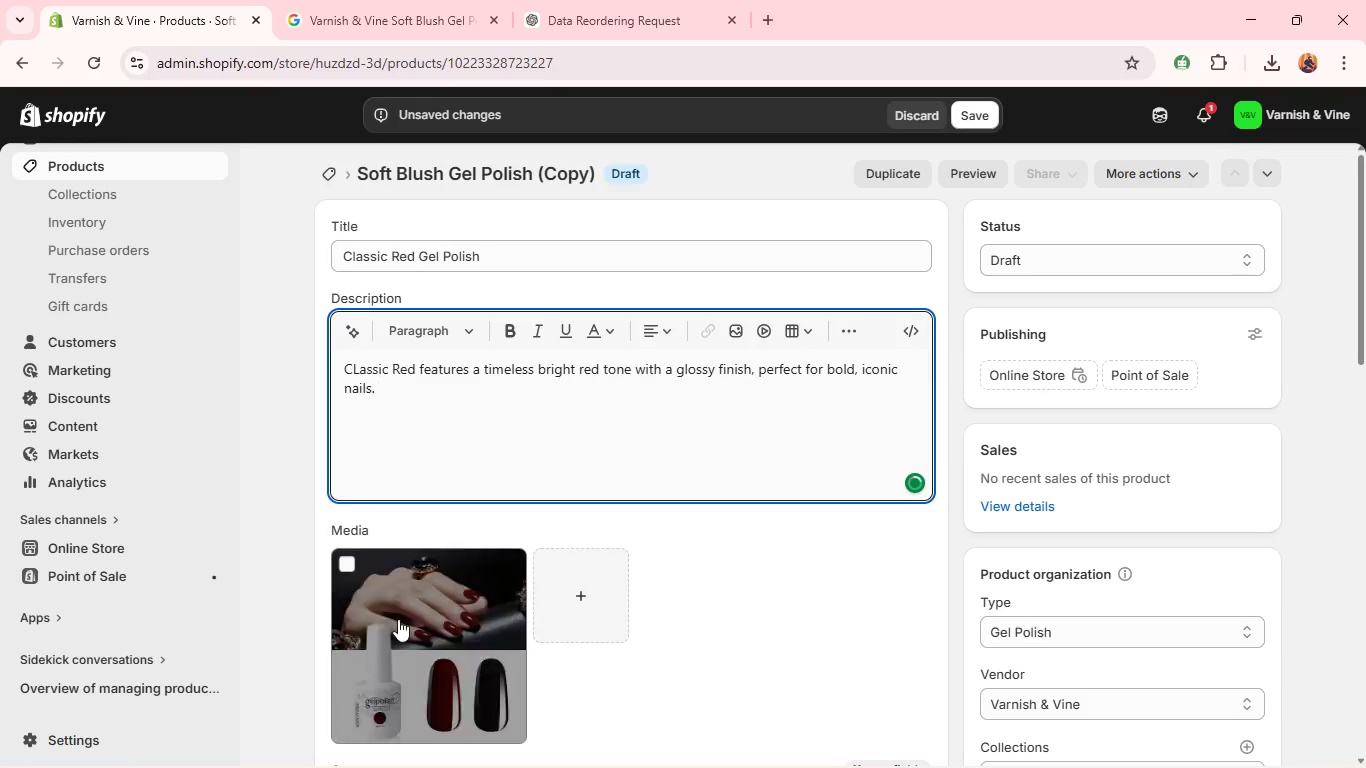 
left_click([463, 531])
 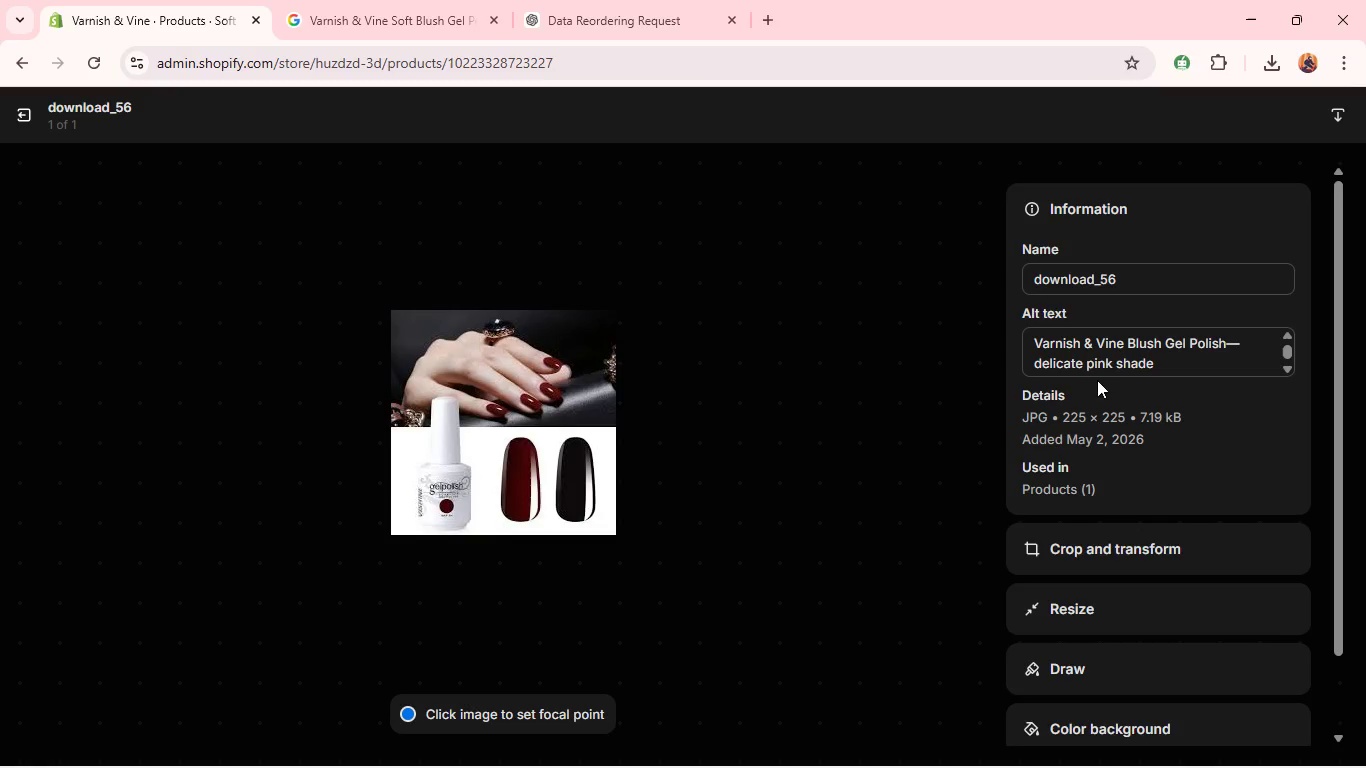 
left_click([1177, 366])
 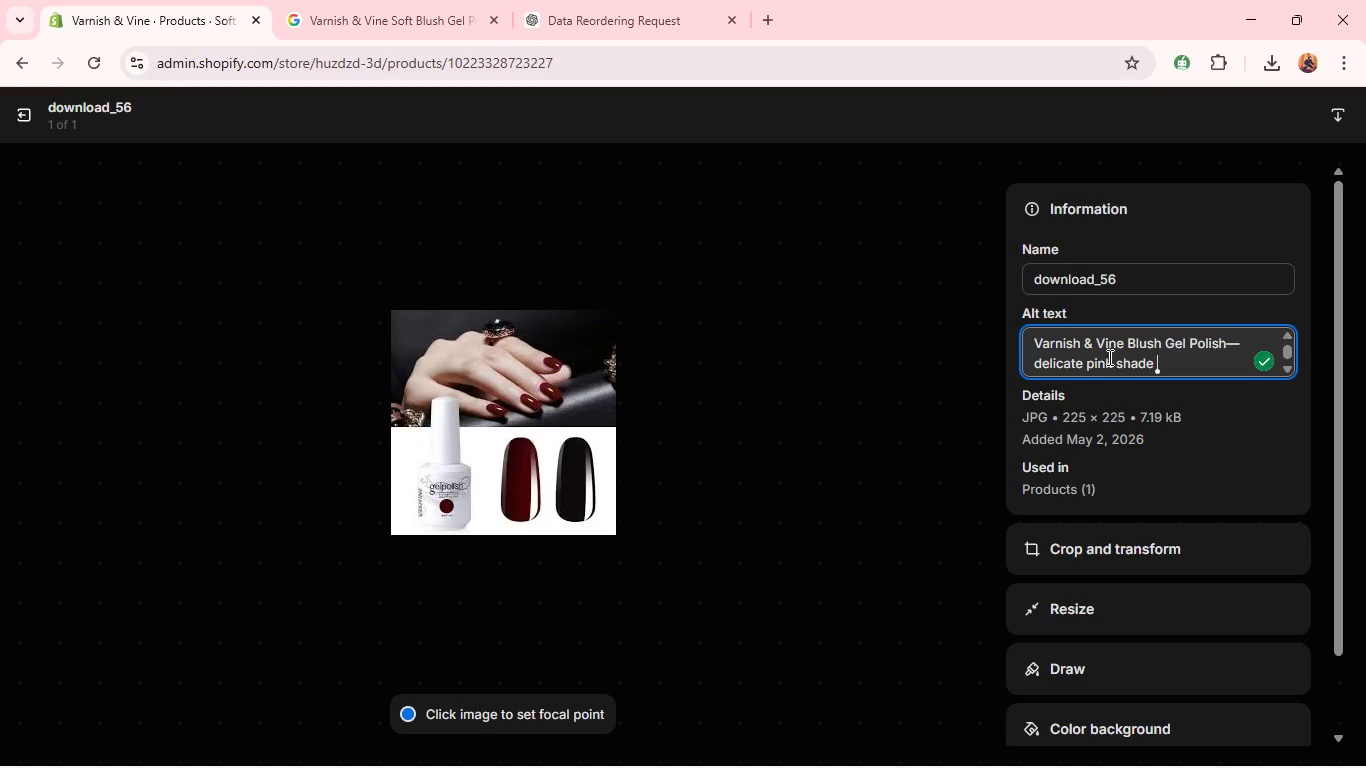 
double_click([1093, 361])
 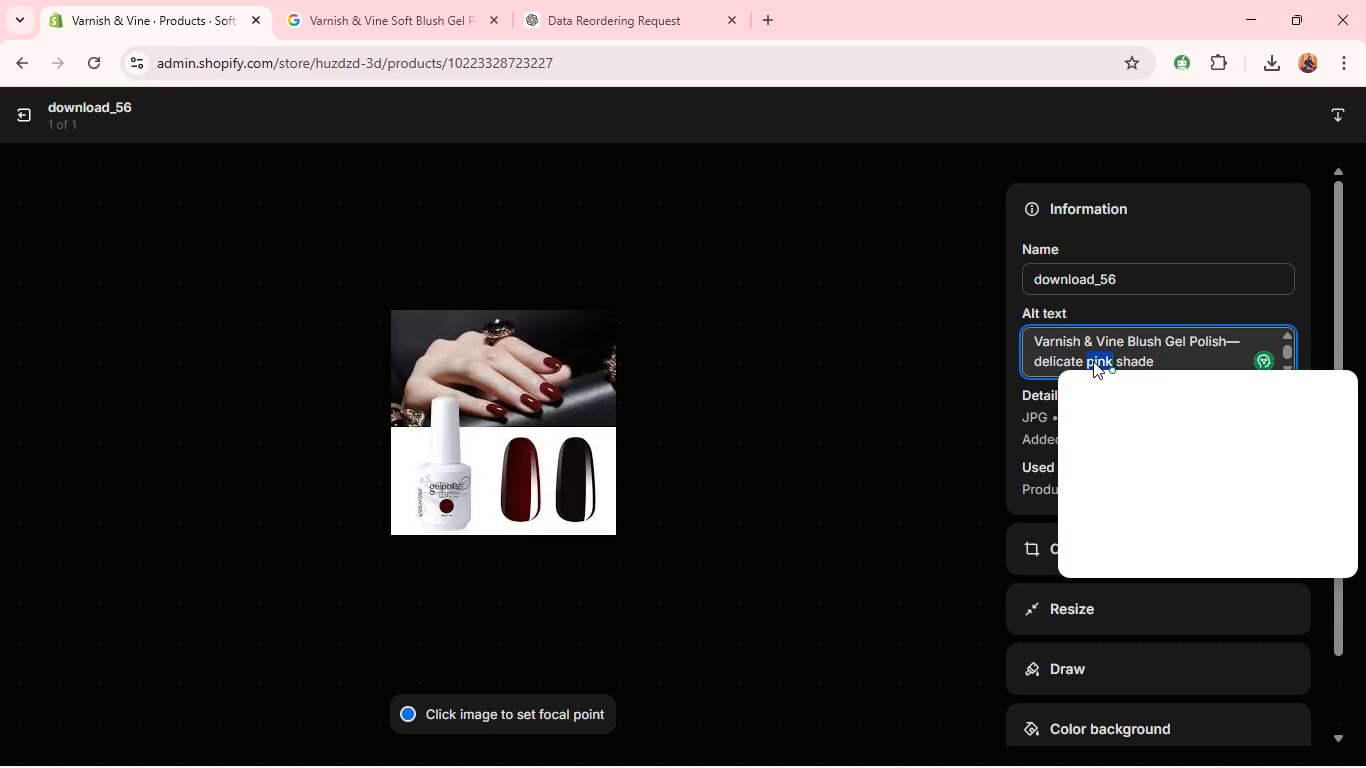 
type(red)
 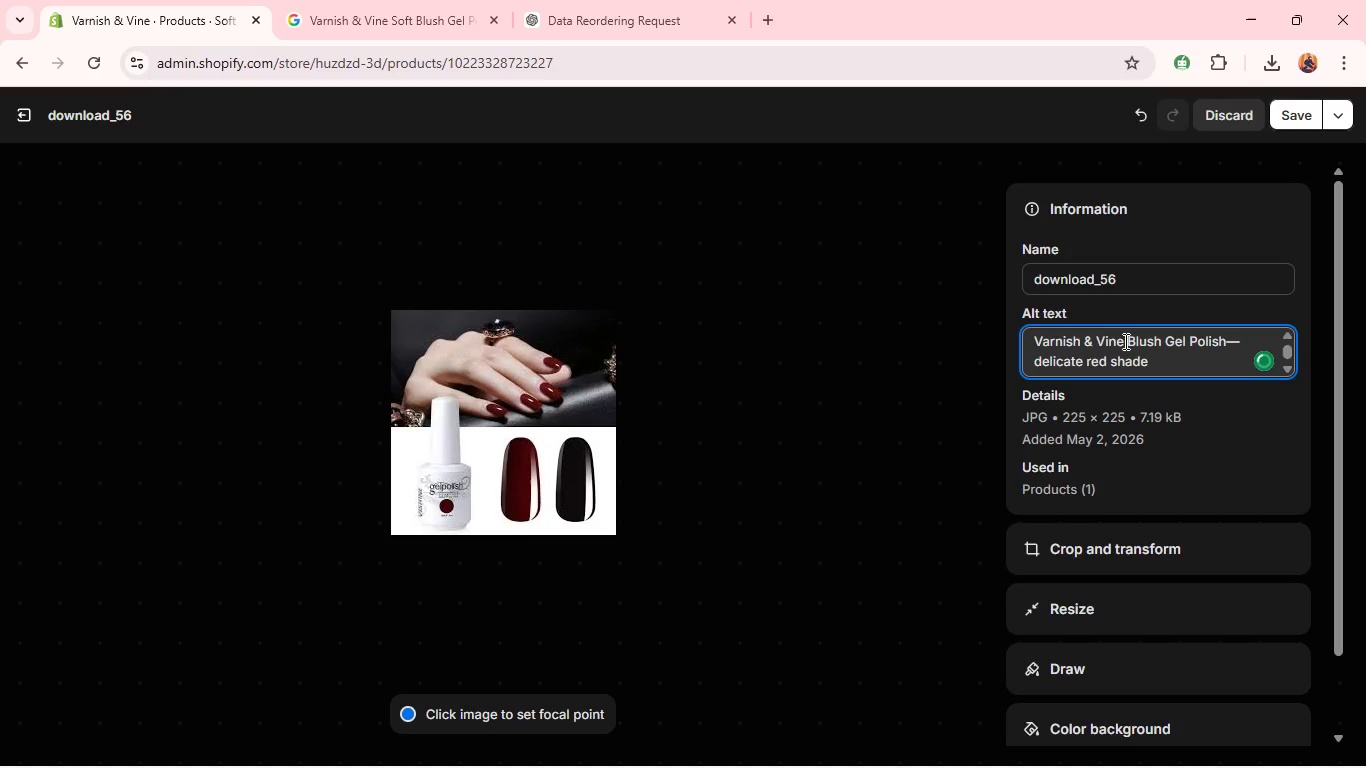 
wait(7.33)
 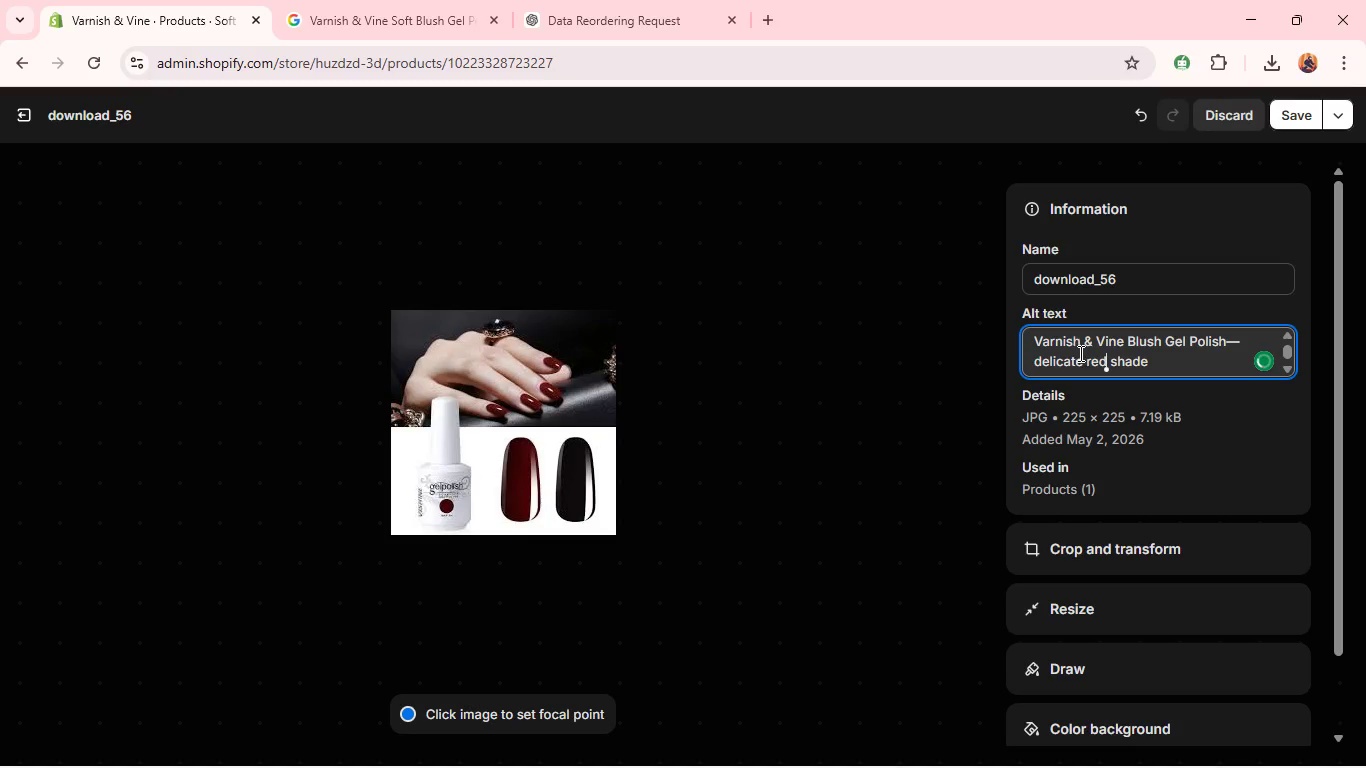 
left_click_drag(start_coordinate=[1129, 341], to_coordinate=[1167, 380])
 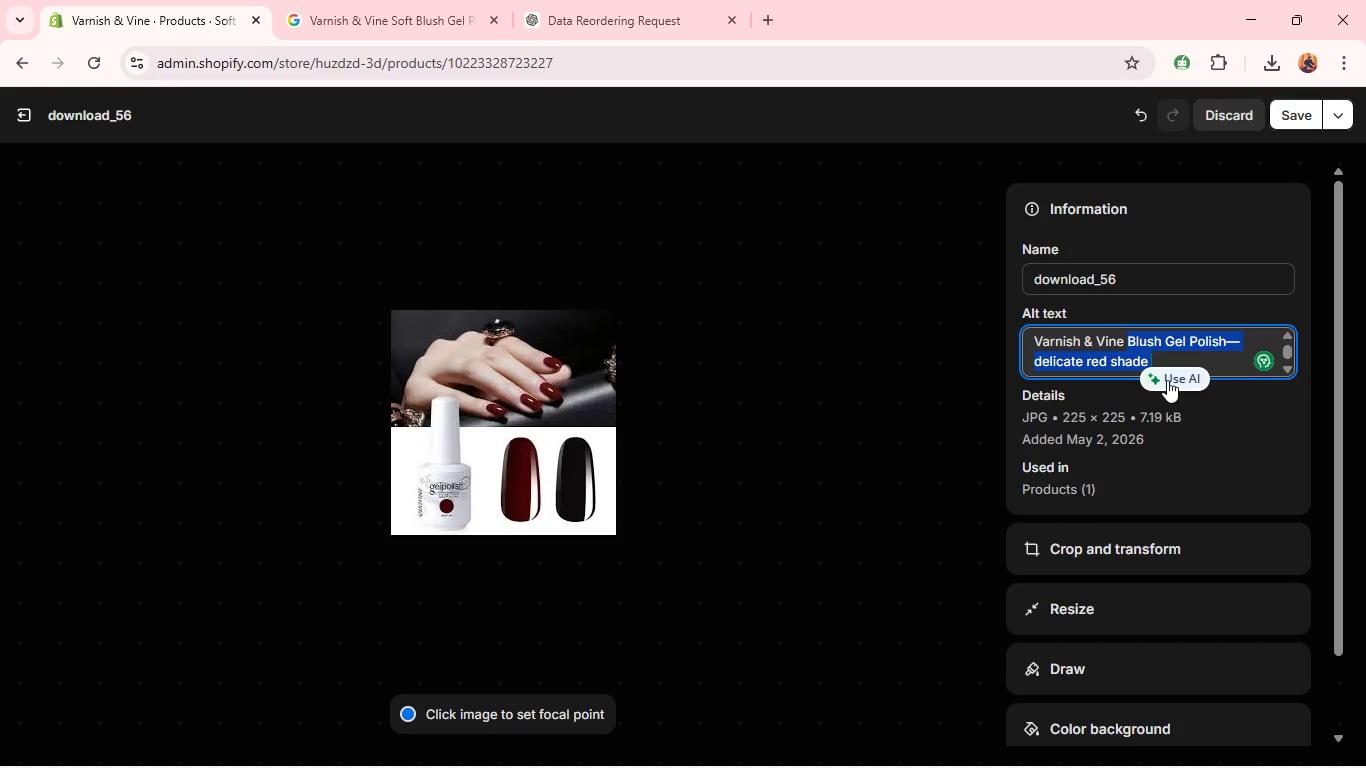 
type(Classic Red g)
key(Backspace)
type(Gel Polish - brignt classic red shade )
 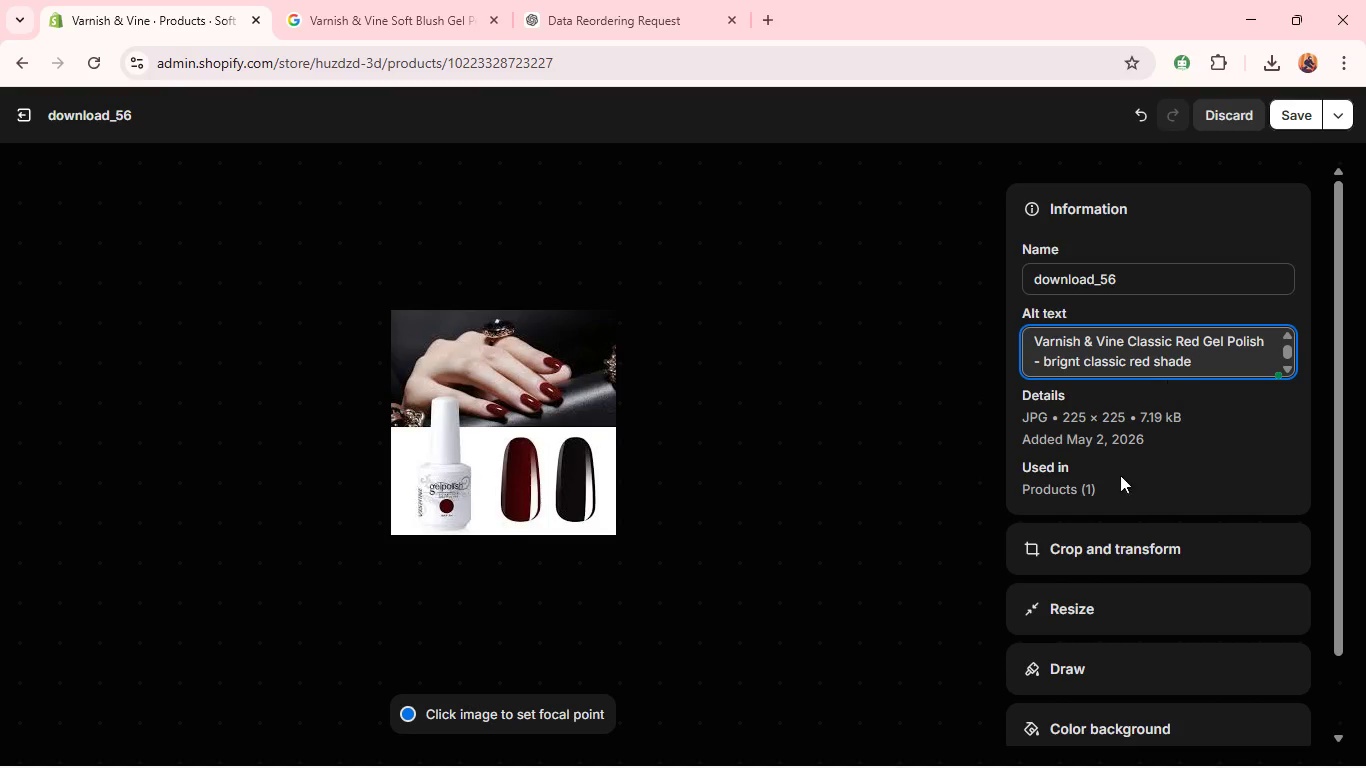 
left_click([1070, 543])
 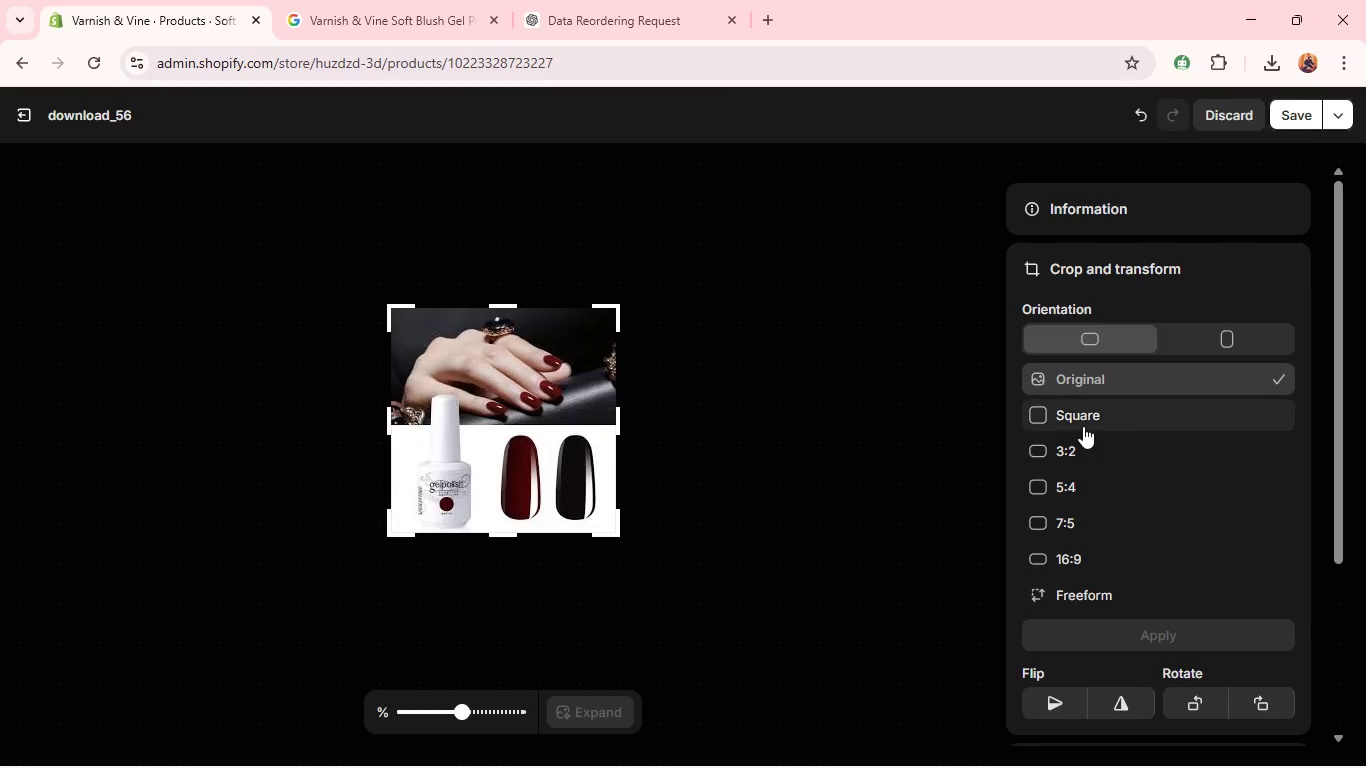 
left_click([1081, 423])
 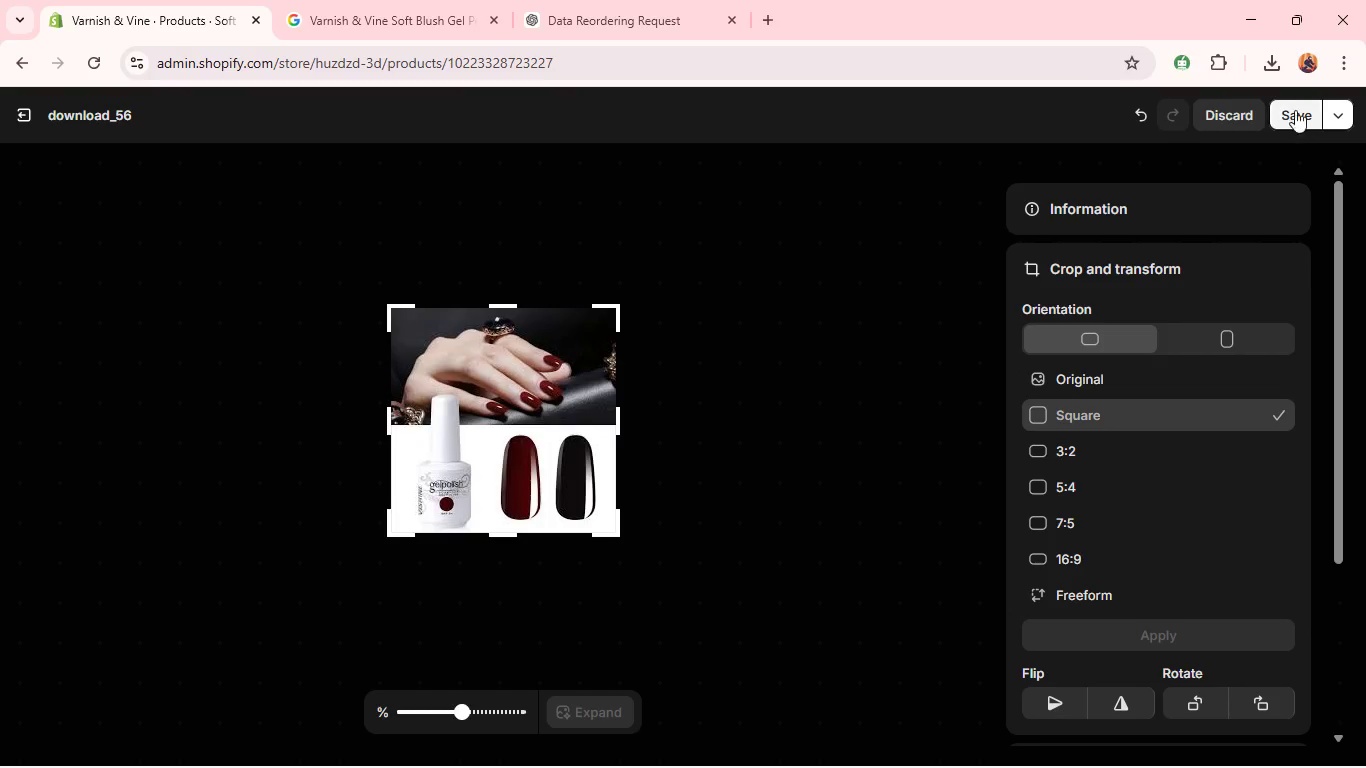 
left_click([1296, 109])
 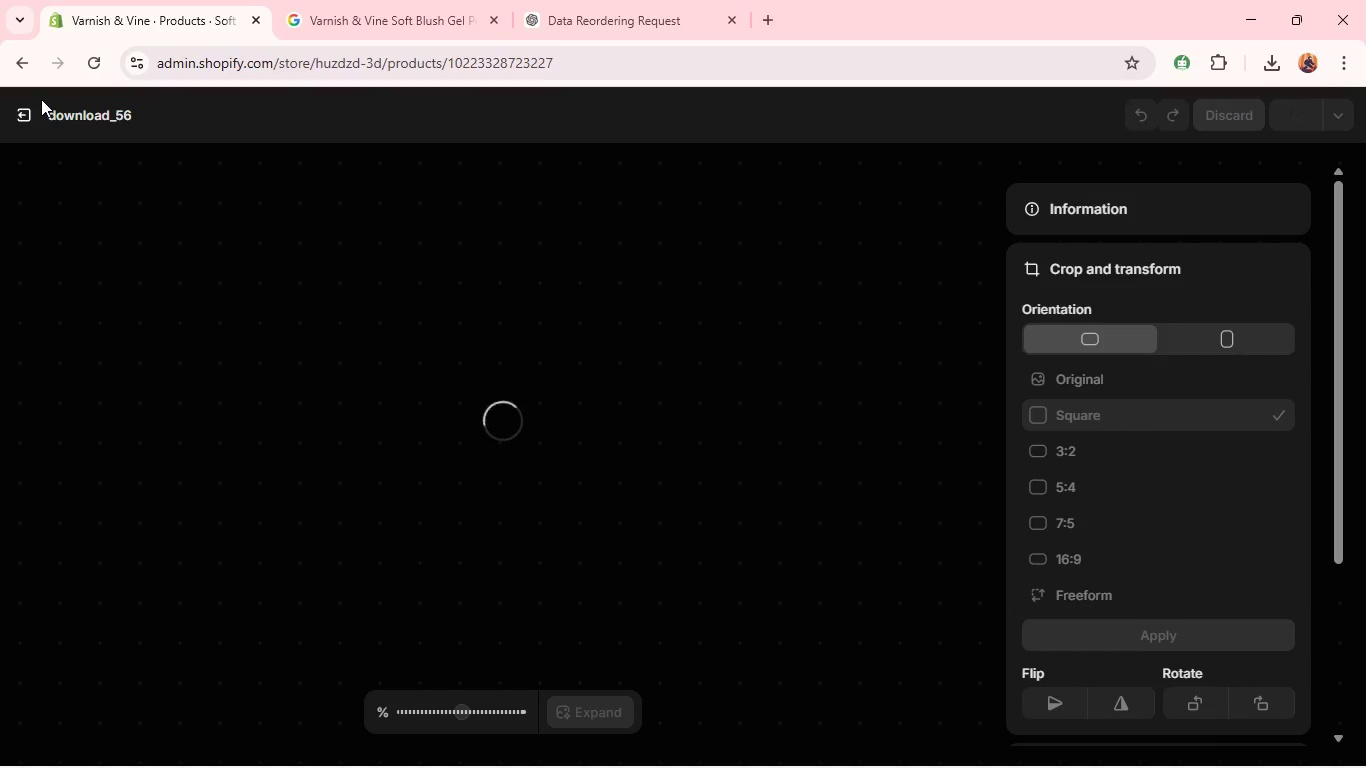 
wait(6.94)
 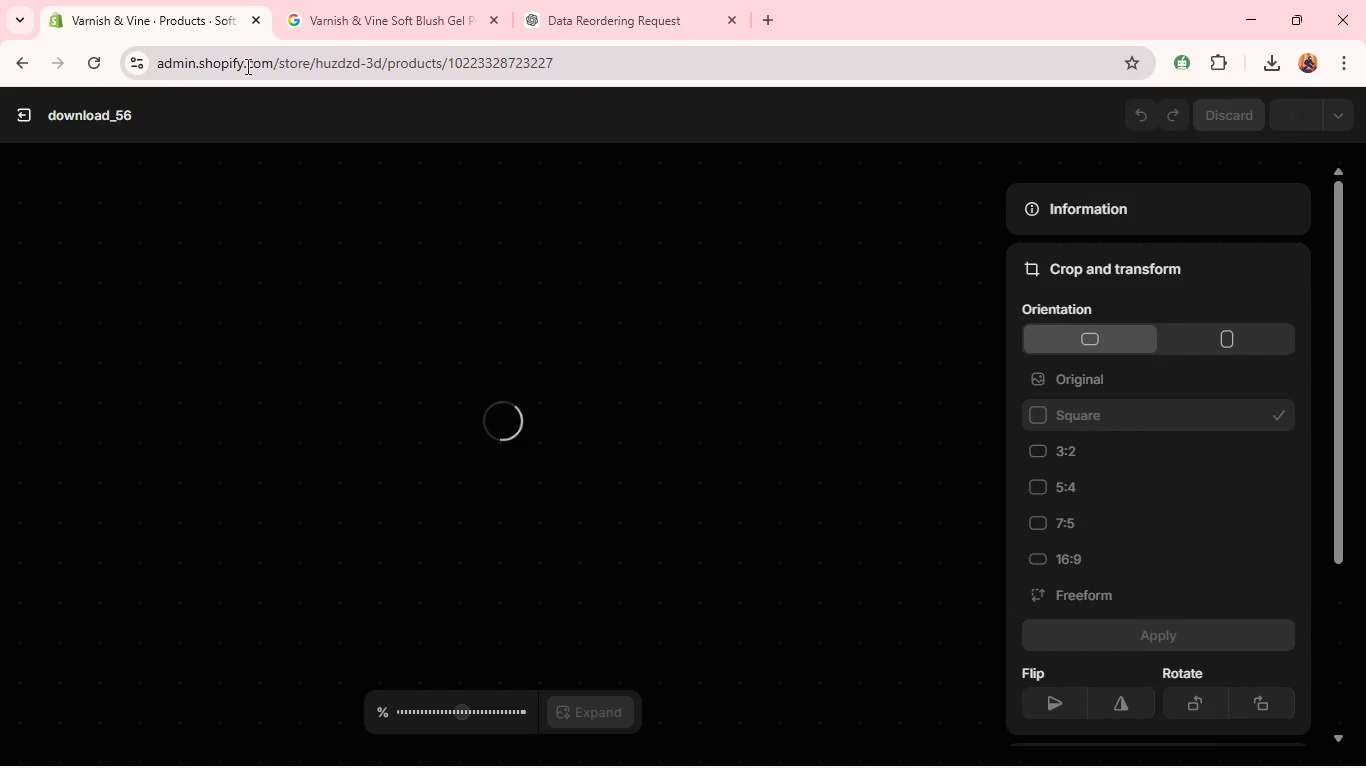 
mouse_move([50, 102])
 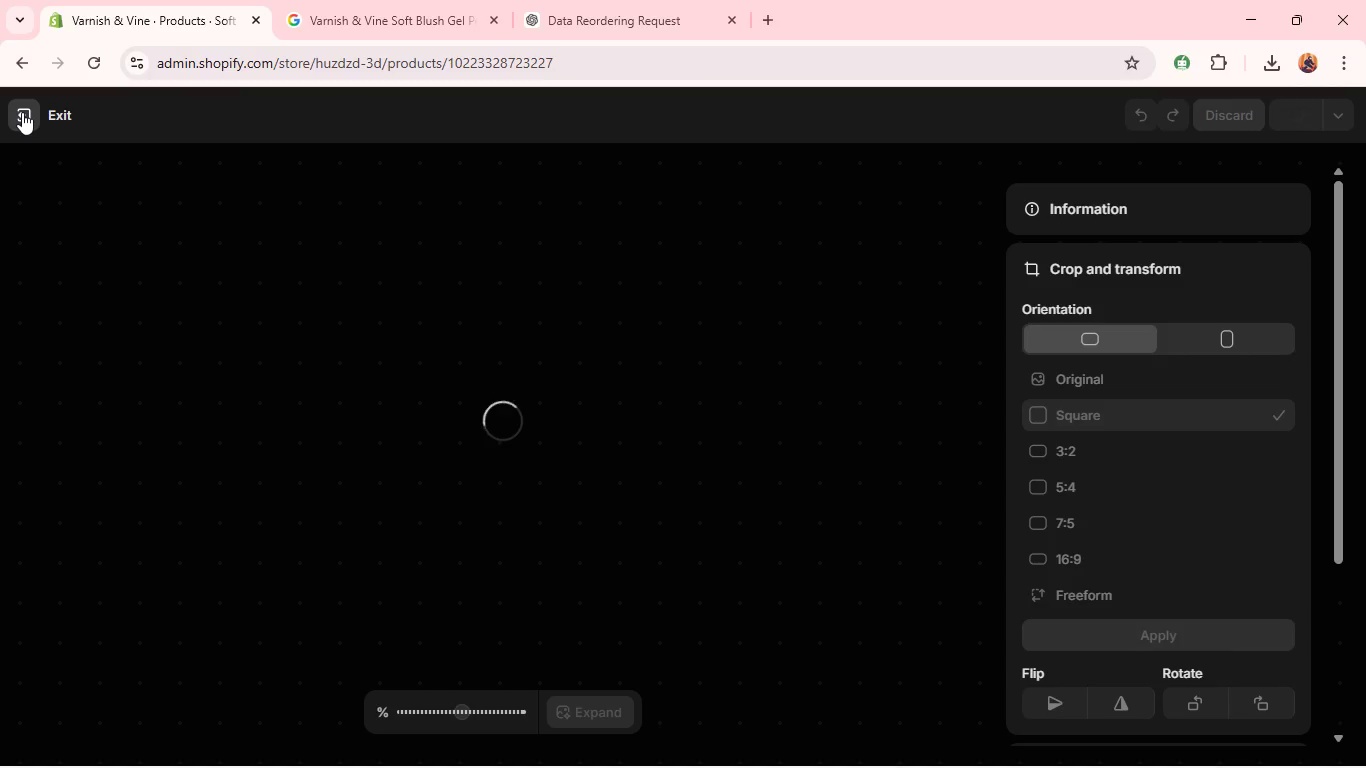 
left_click([22, 112])
 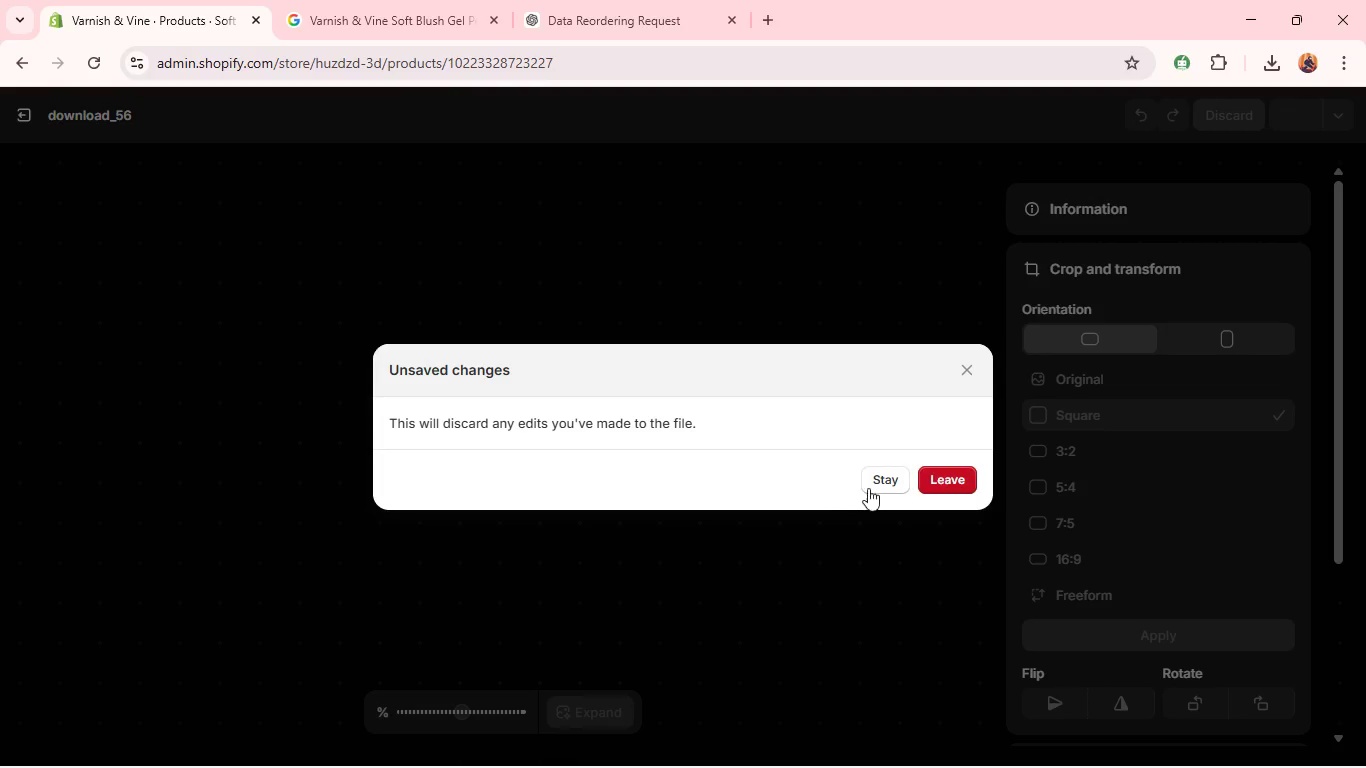 
left_click([880, 483])
 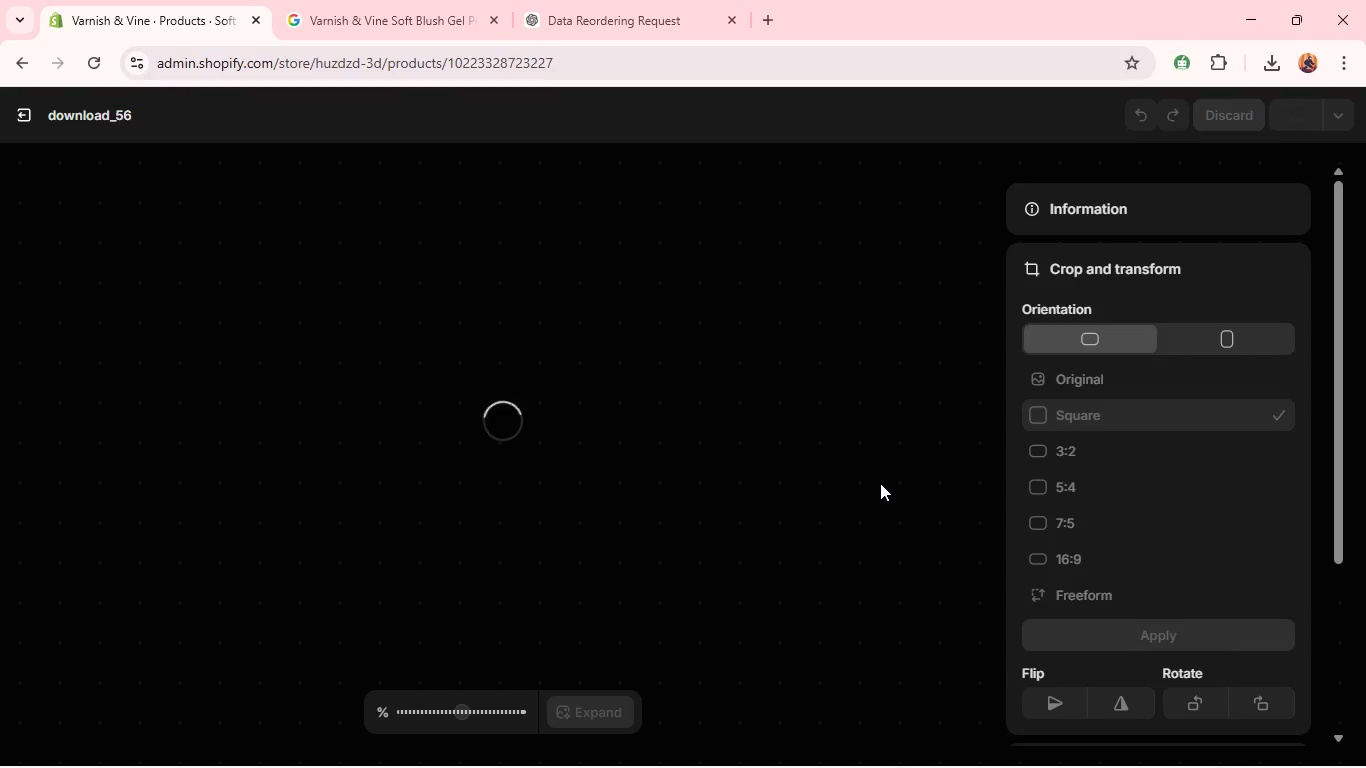 
wait(11.16)
 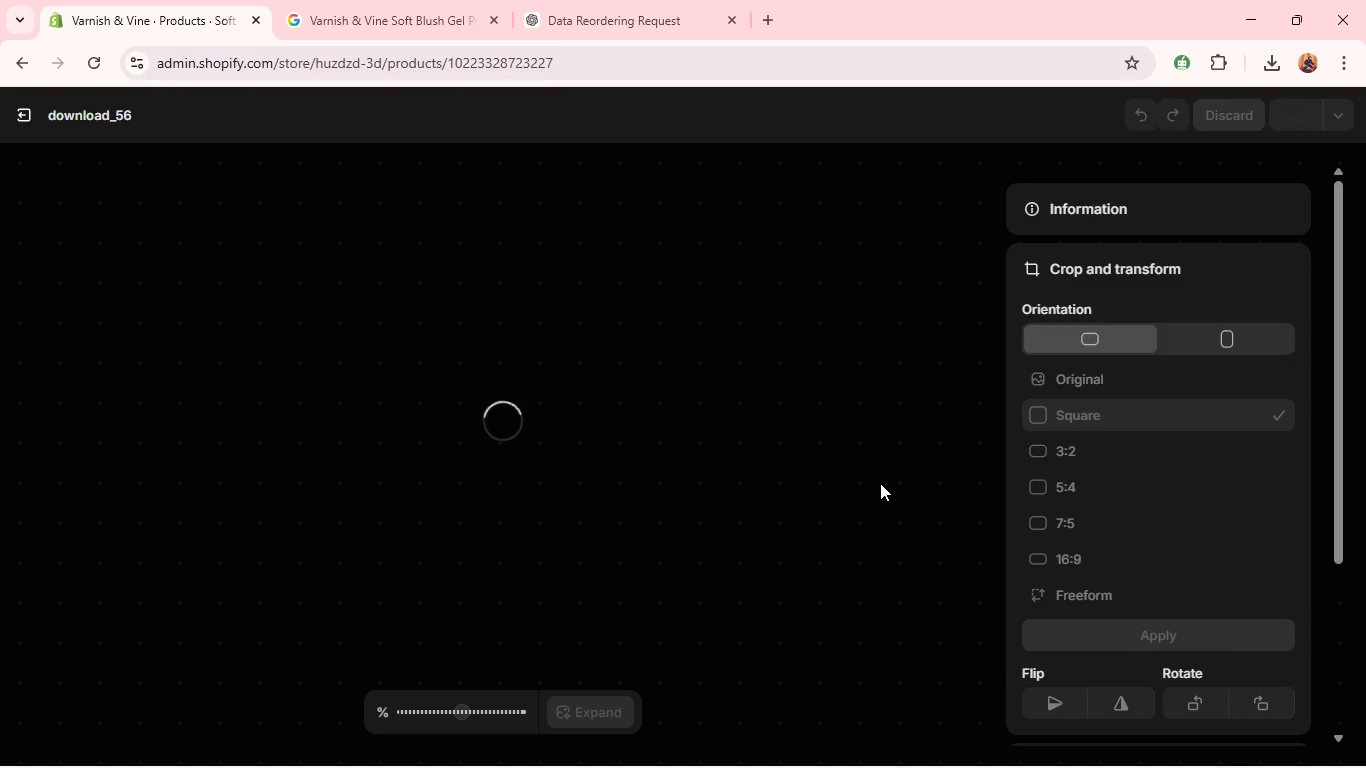 
left_click([1, 112])
 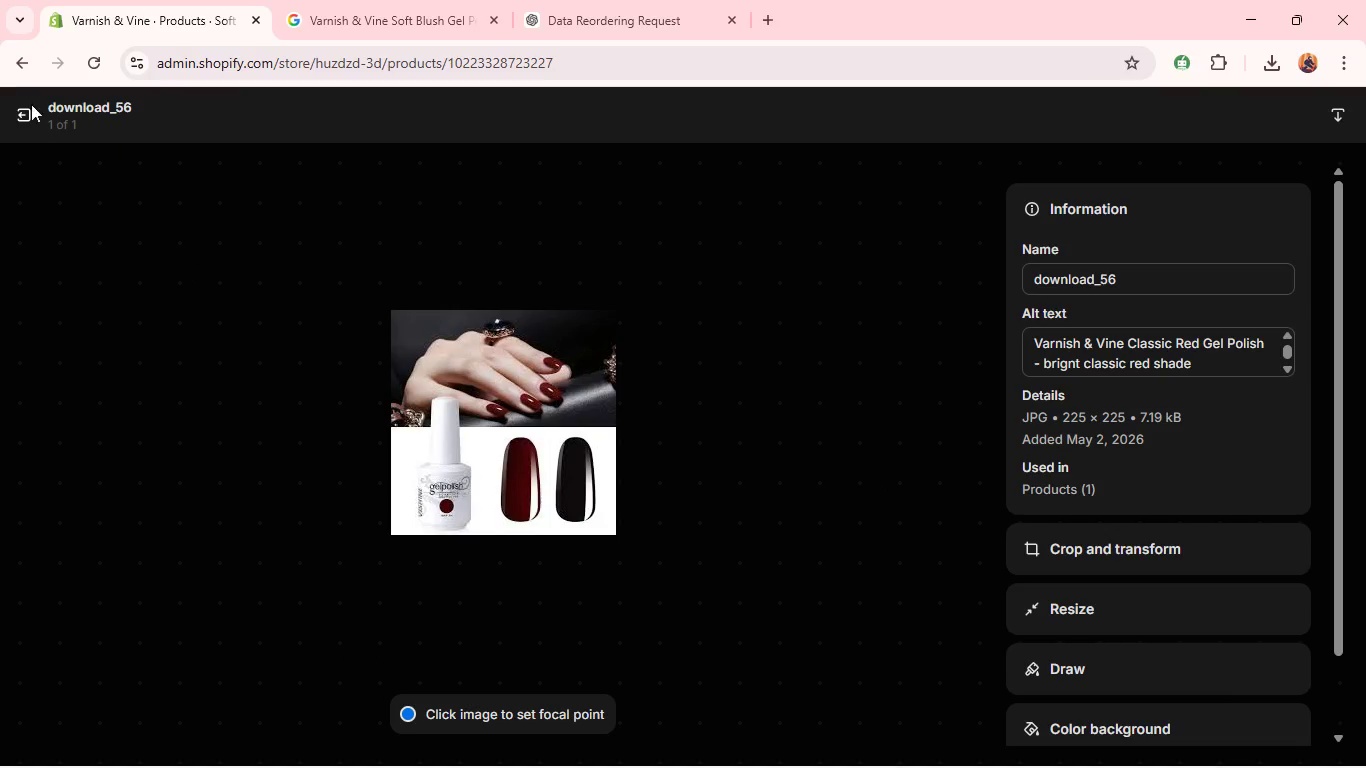 
left_click([20, 110])
 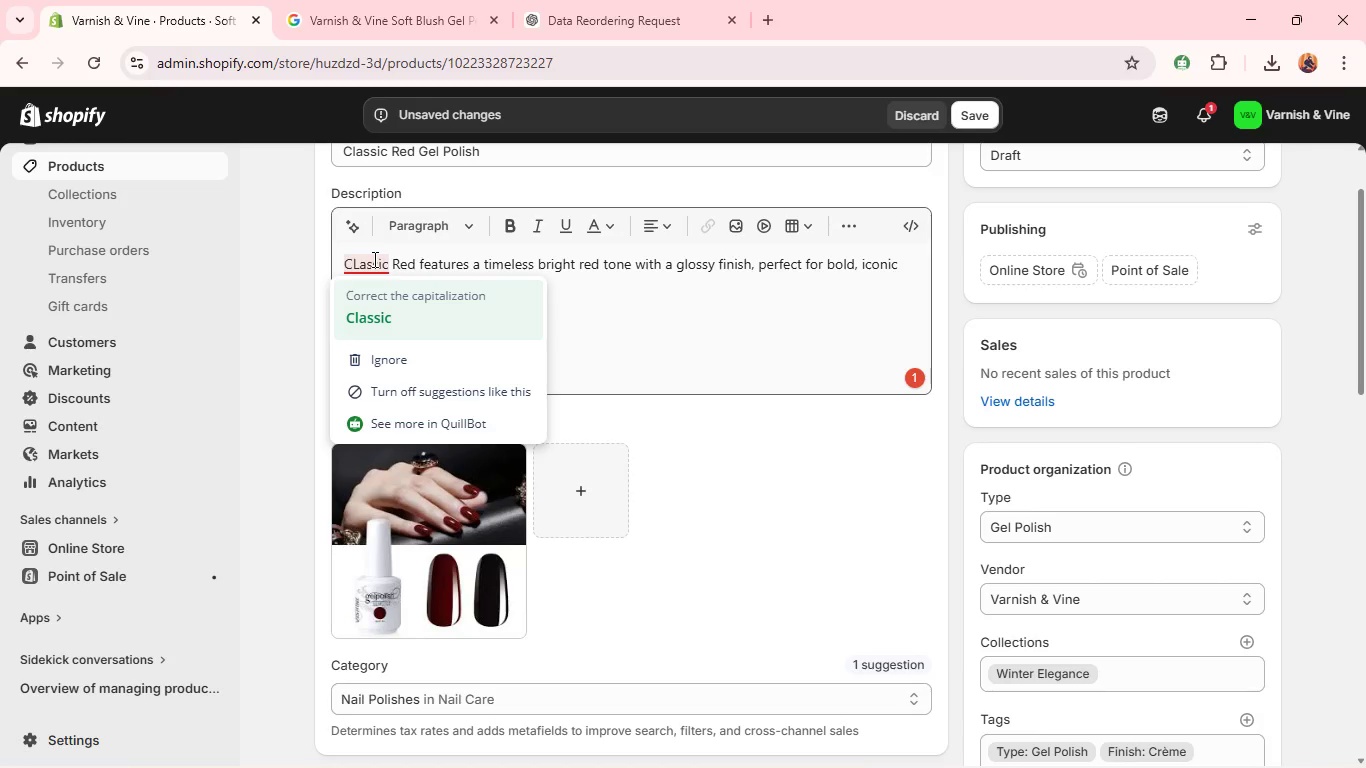 
left_click([370, 314])
 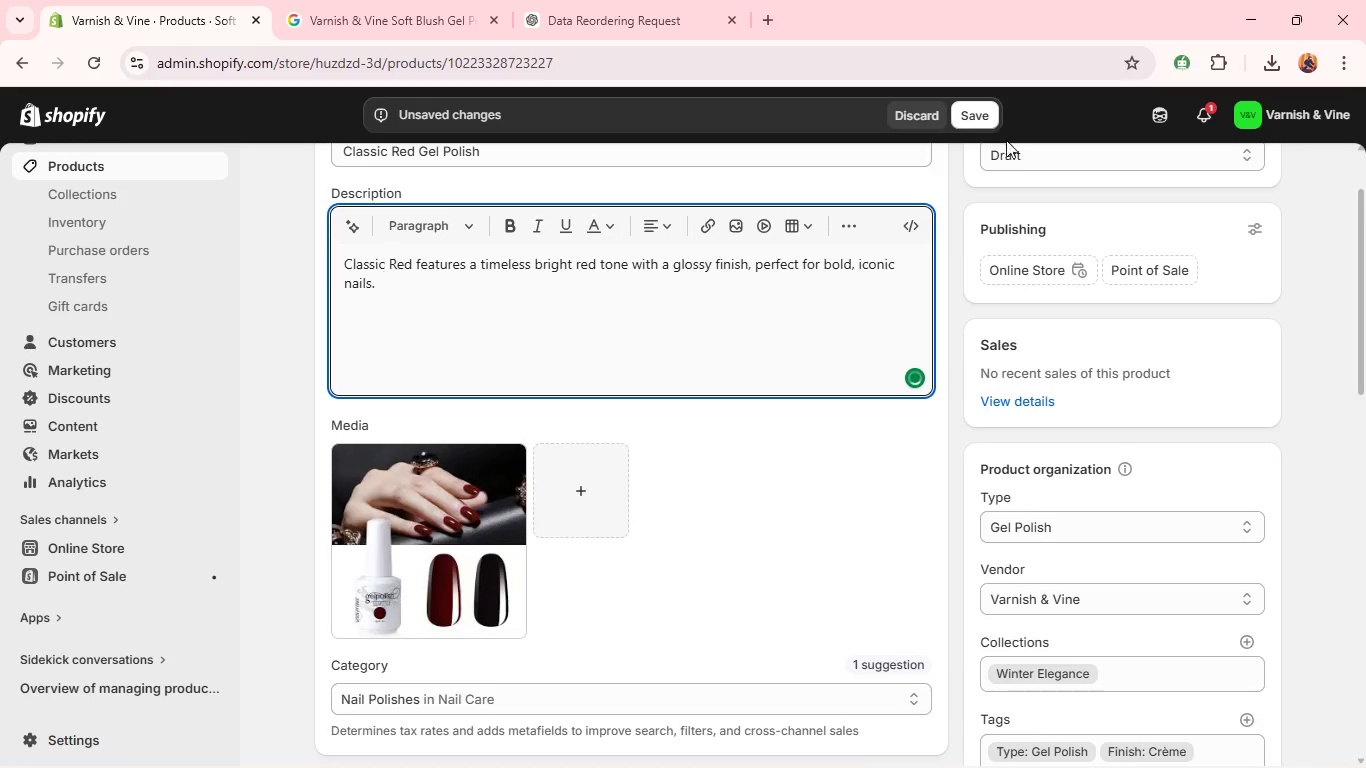 
left_click([1015, 159])
 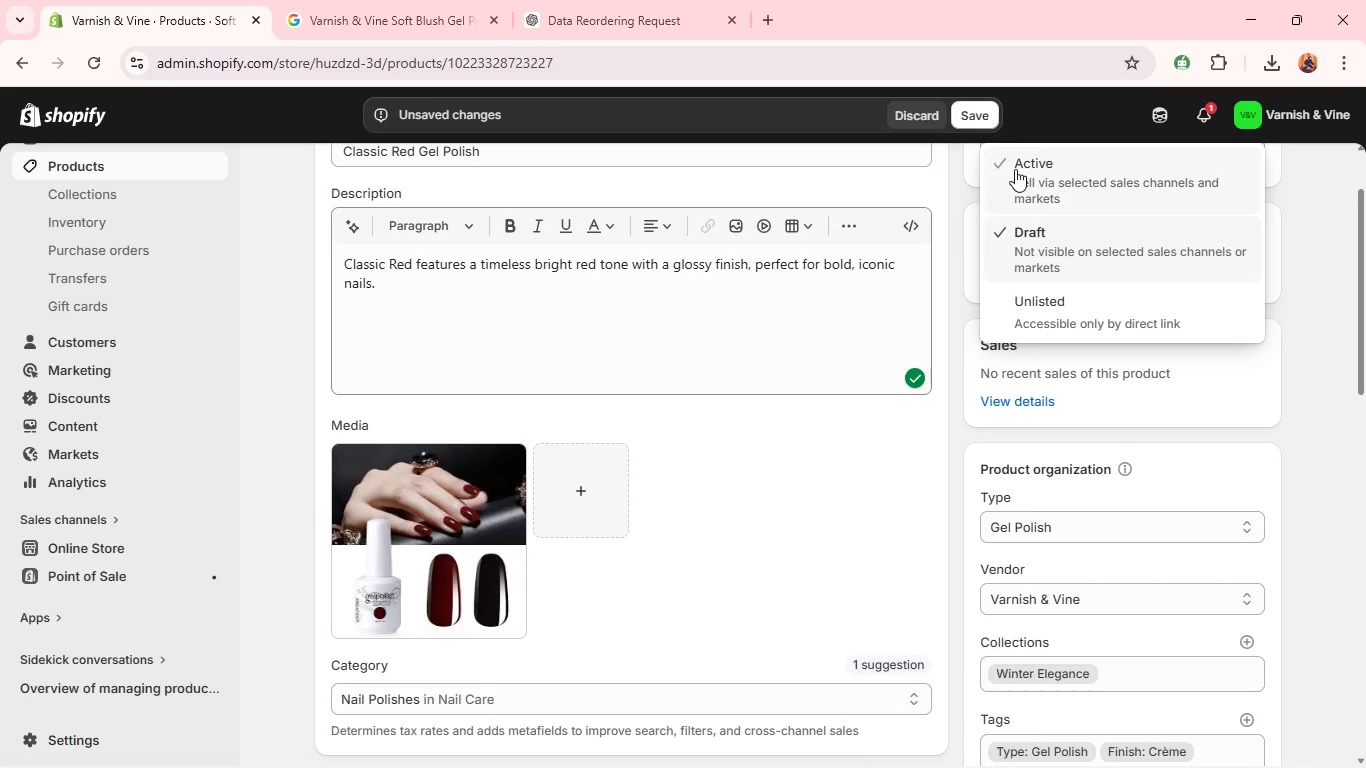 
left_click([1015, 169])
 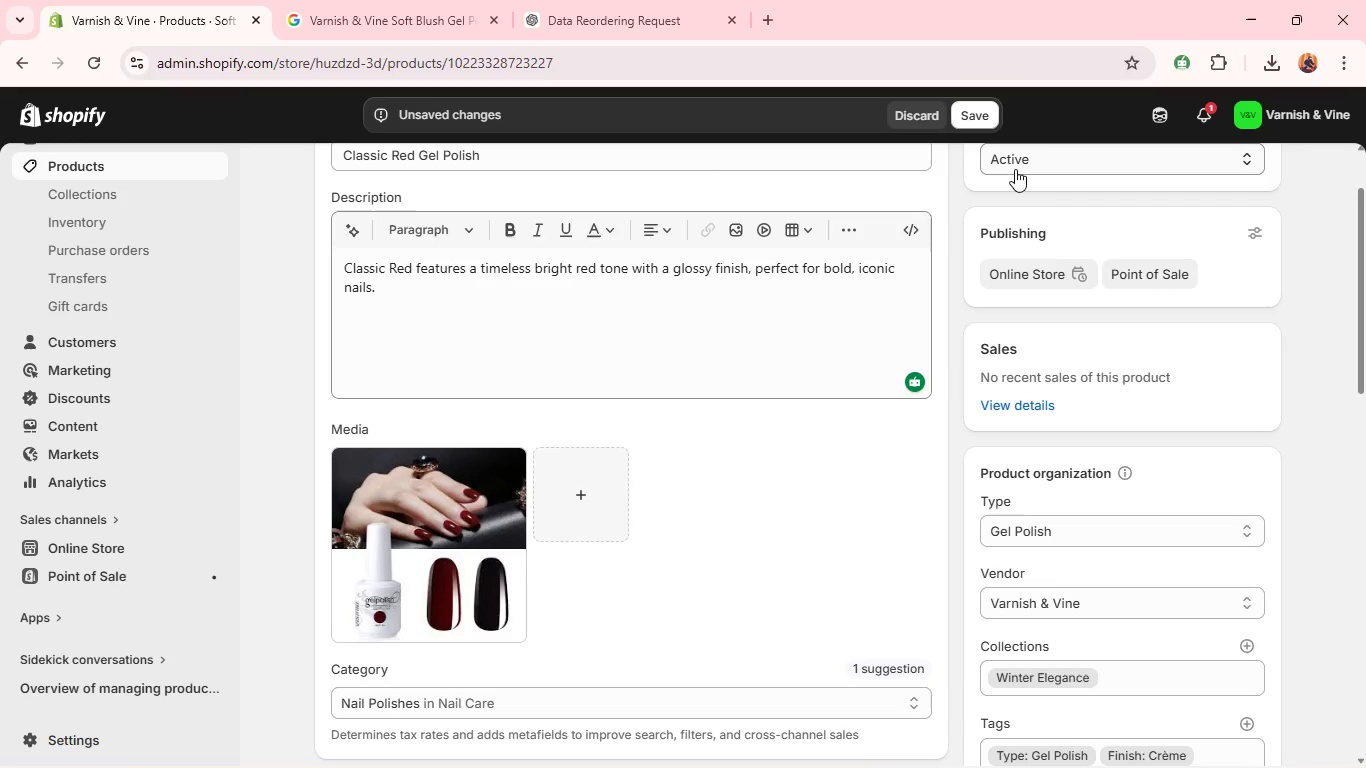 
mouse_move([586, 466])
 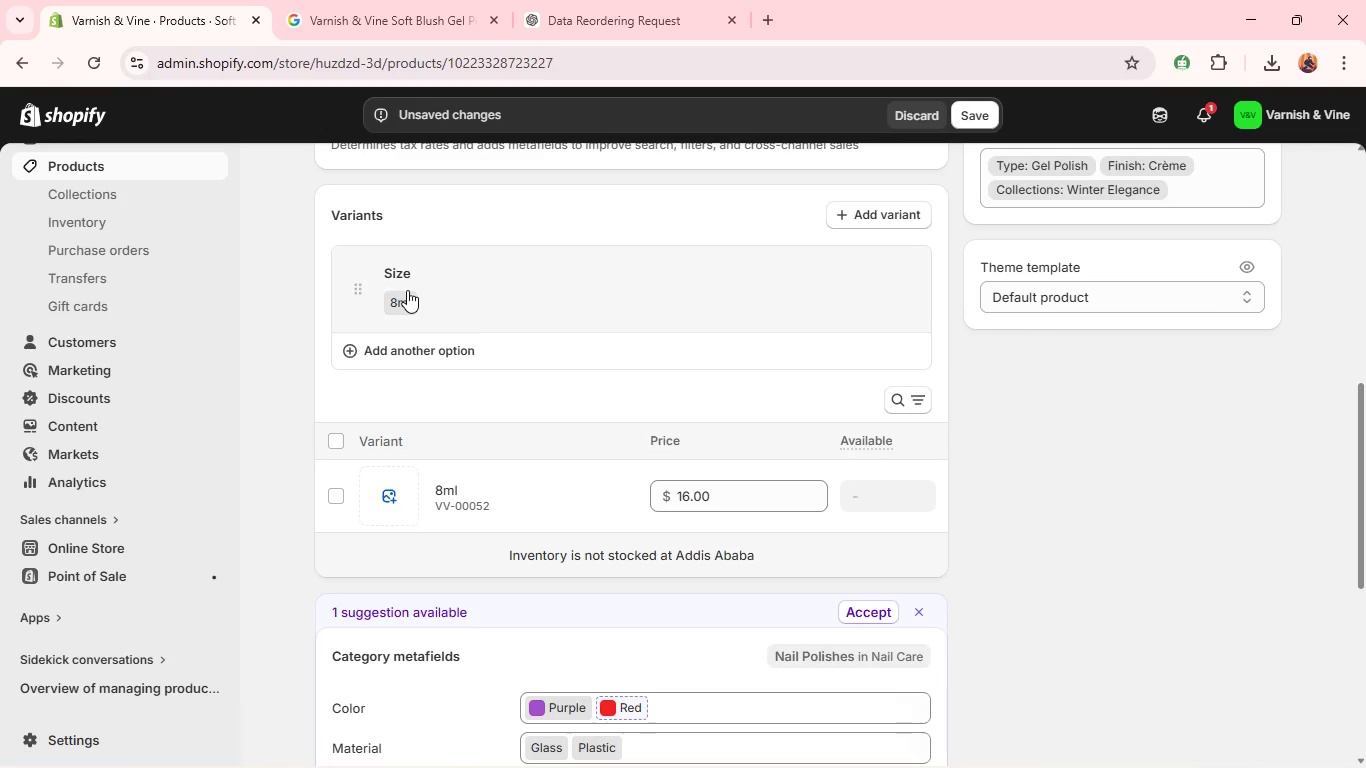 
left_click([407, 290])
 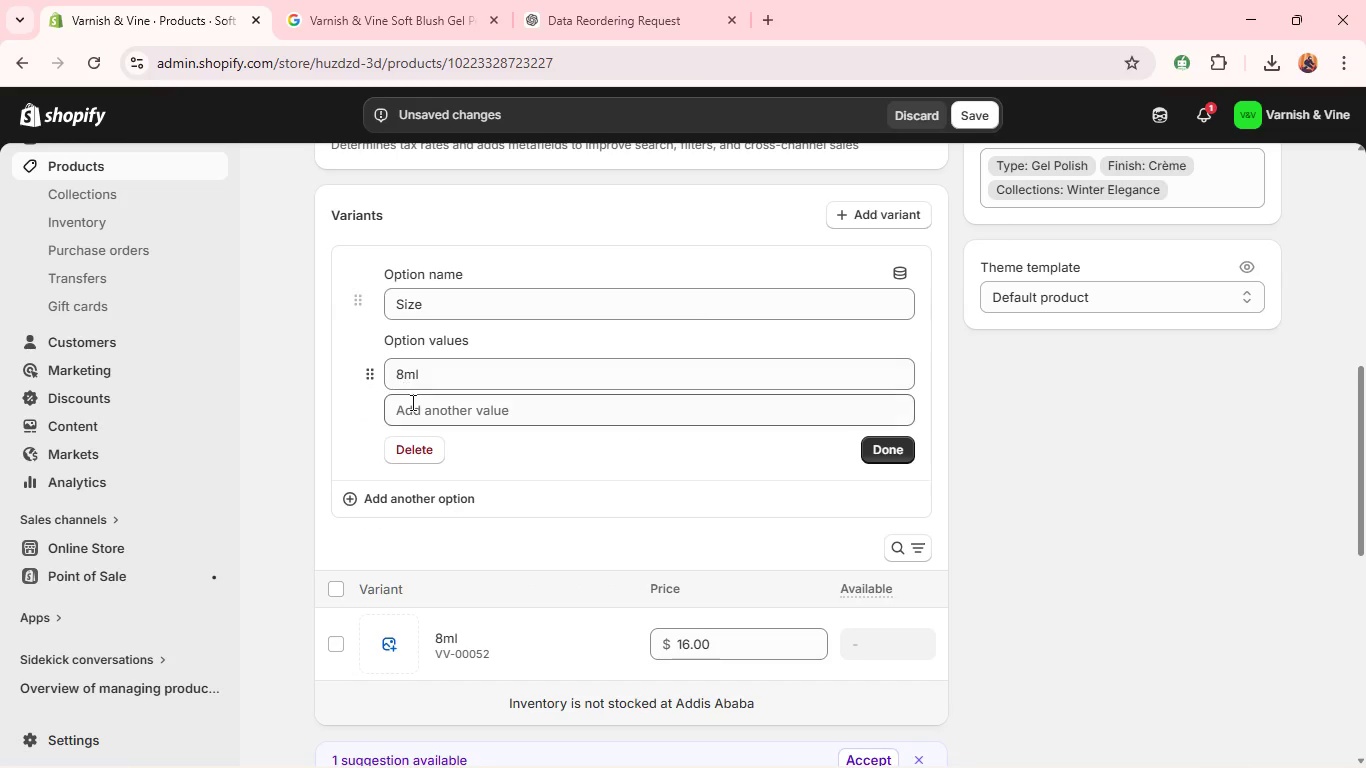 
left_click([411, 406])
 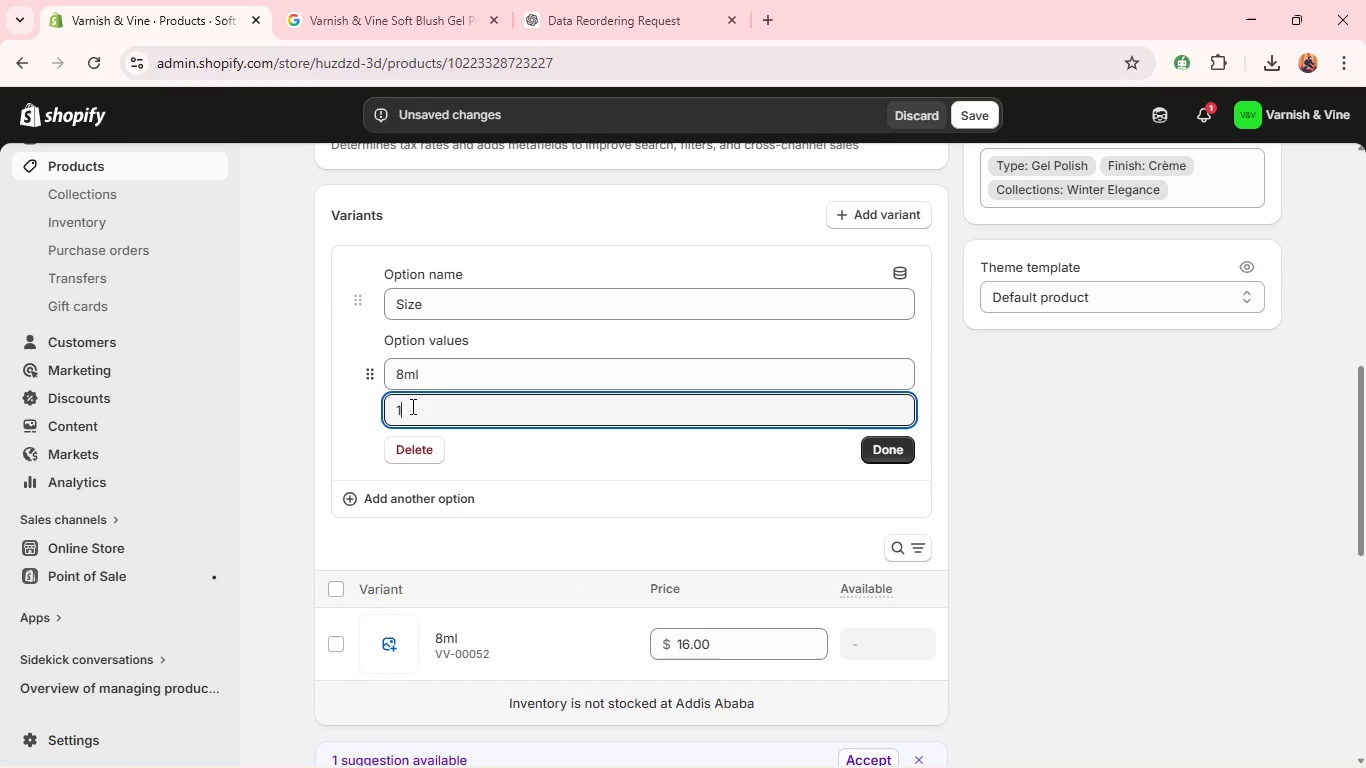 
type(15 m)
key(Backspace)
key(Backspace)
type(ml )
 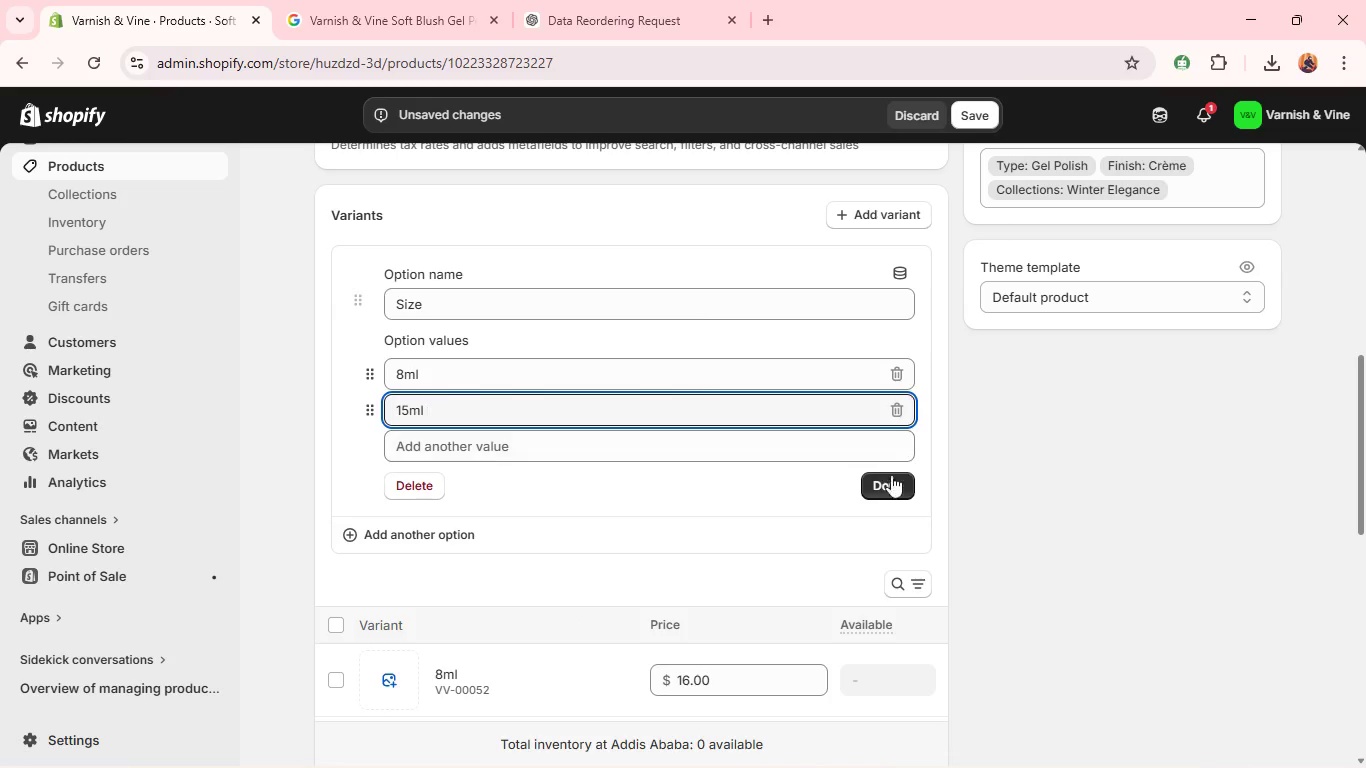 
left_click([894, 499])
 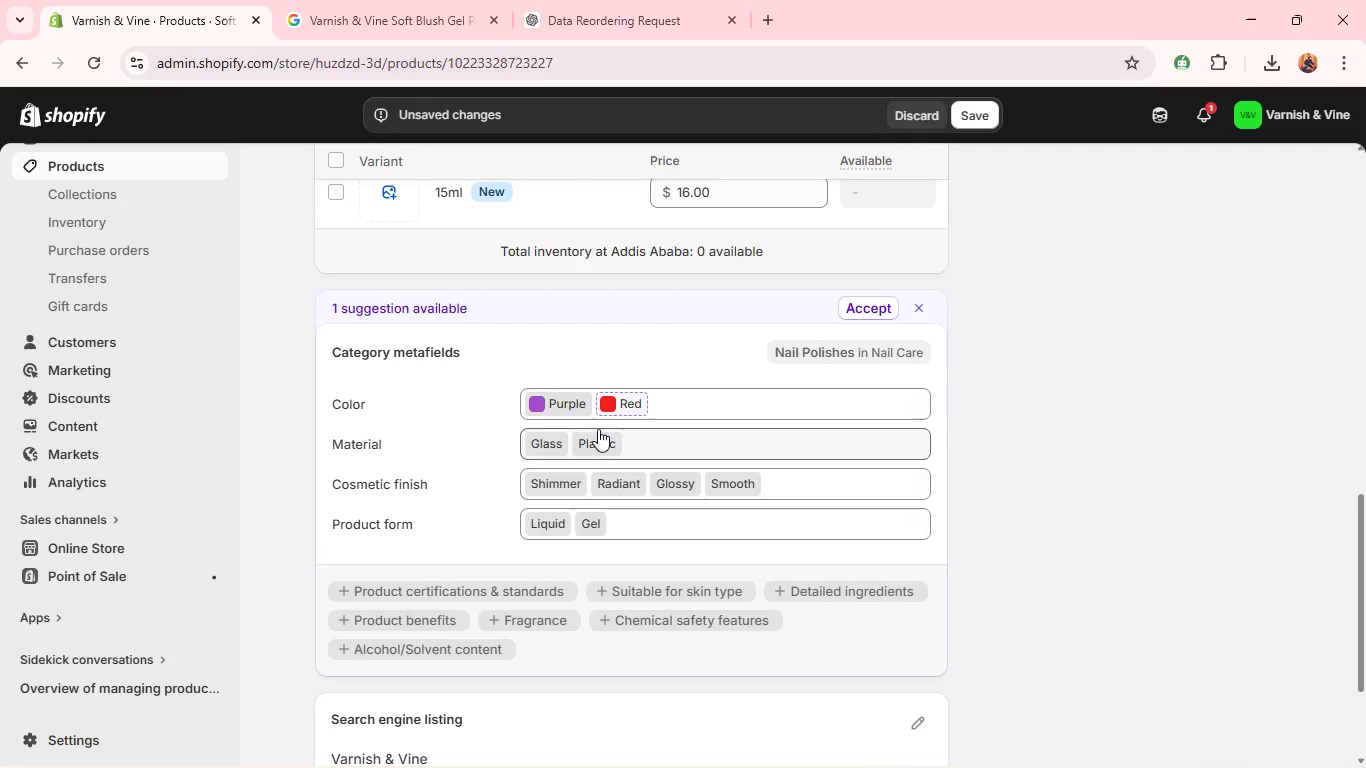 
left_click([583, 407])
 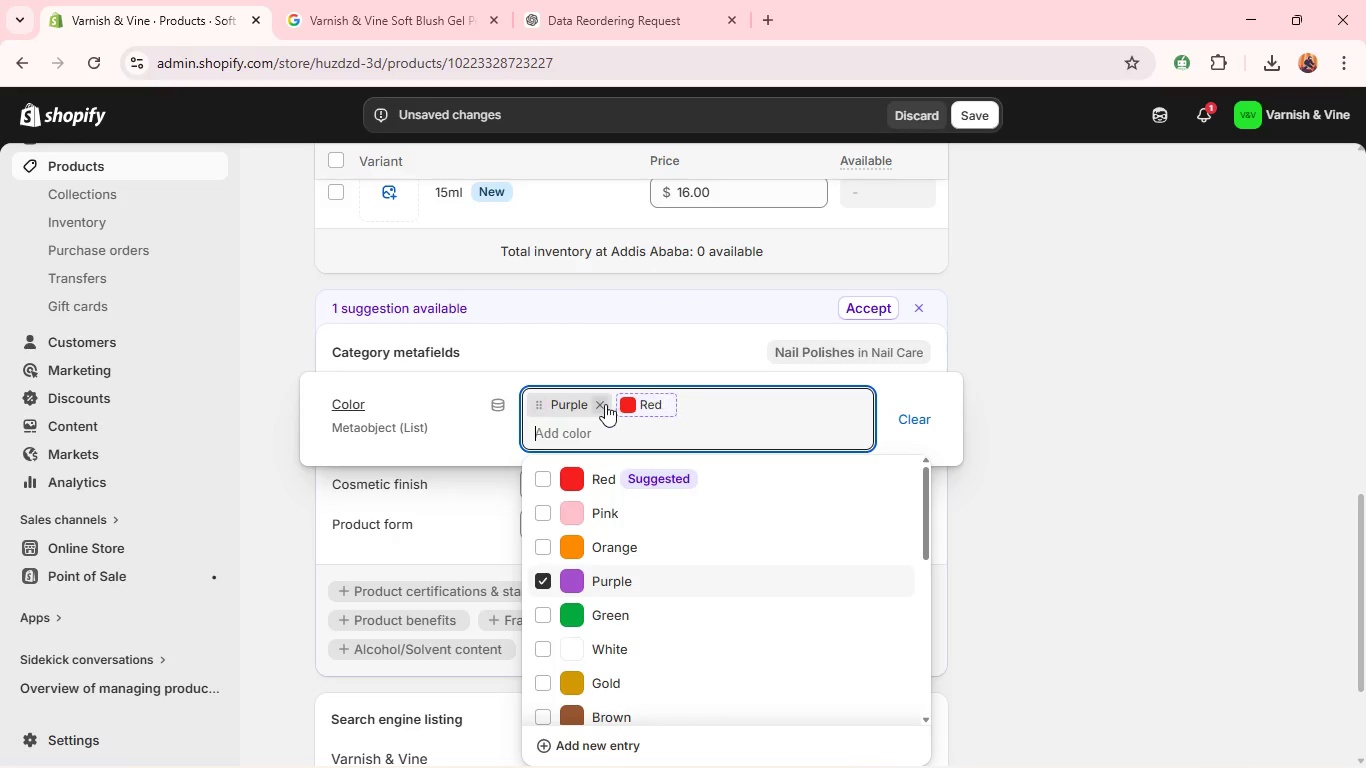 
left_click([605, 404])
 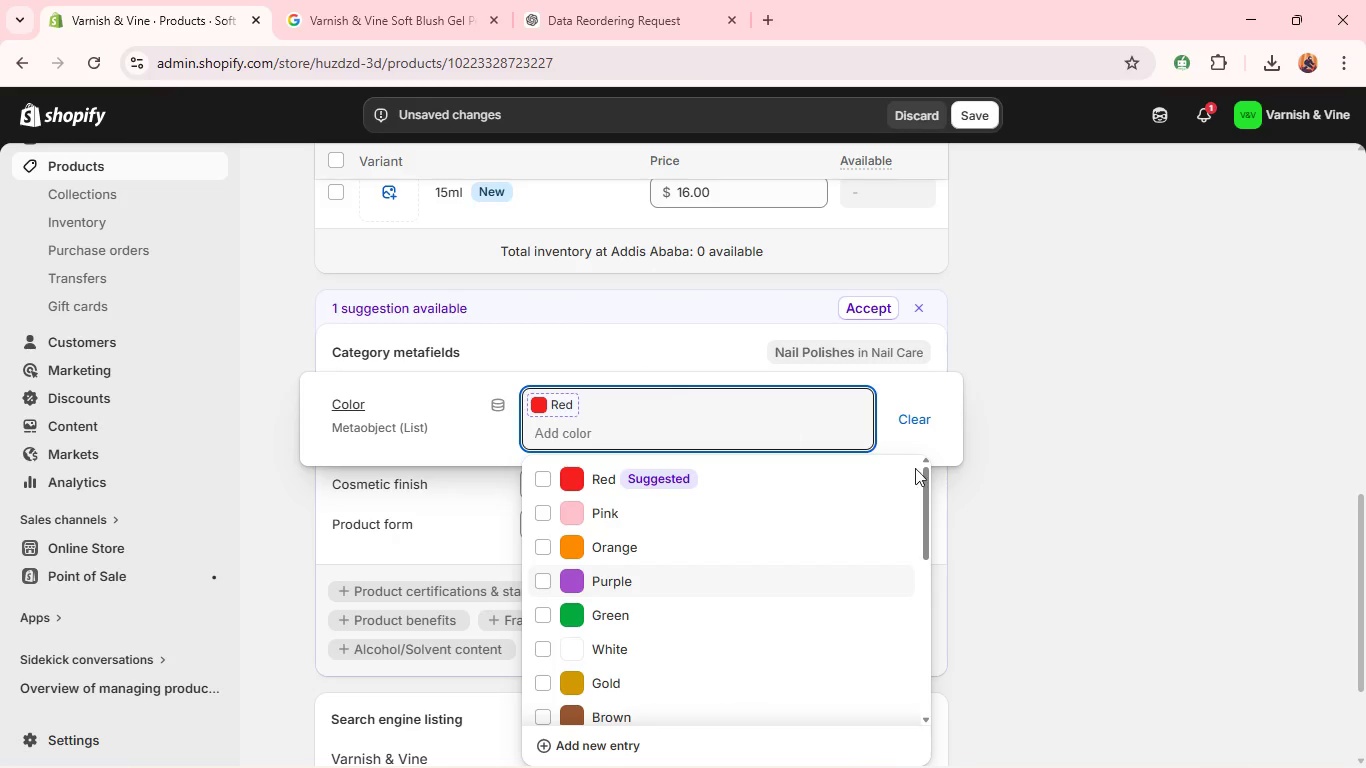 
left_click([994, 546])
 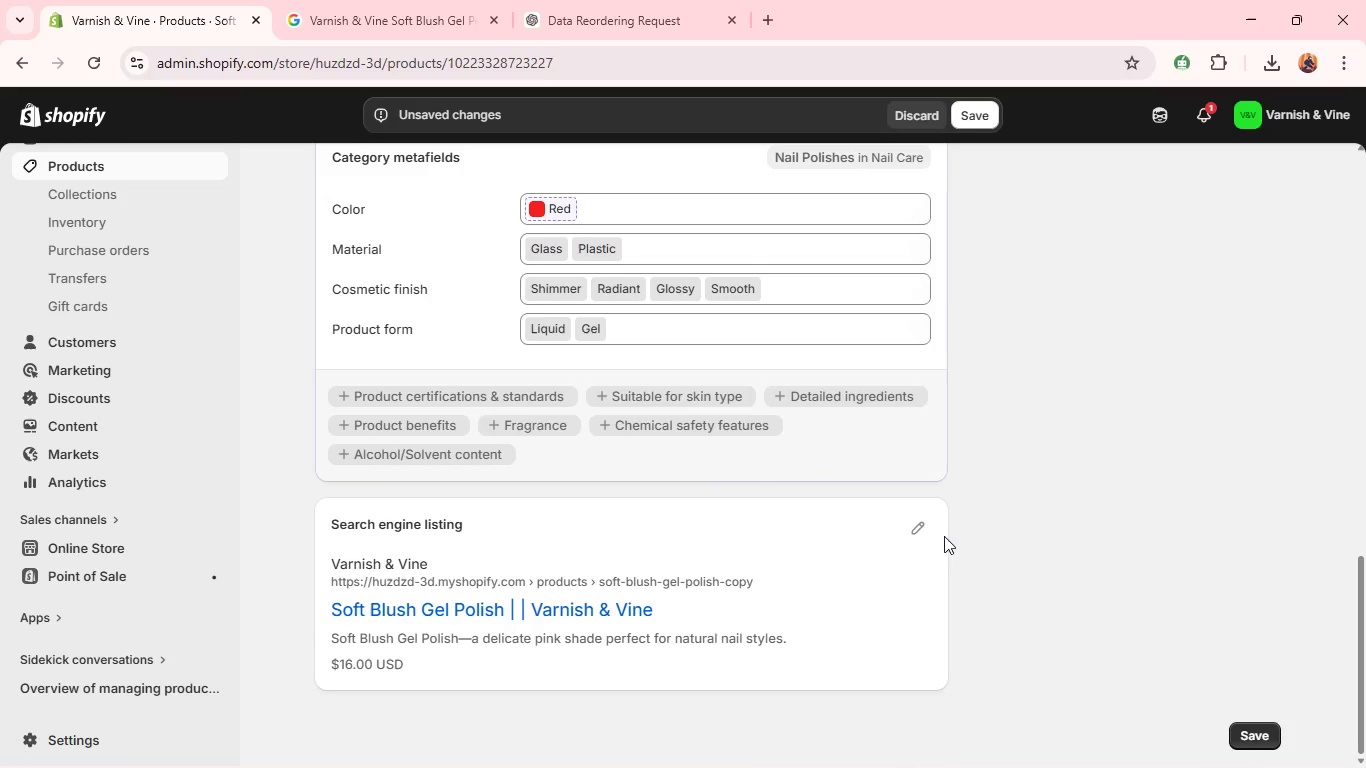 
left_click([915, 527])
 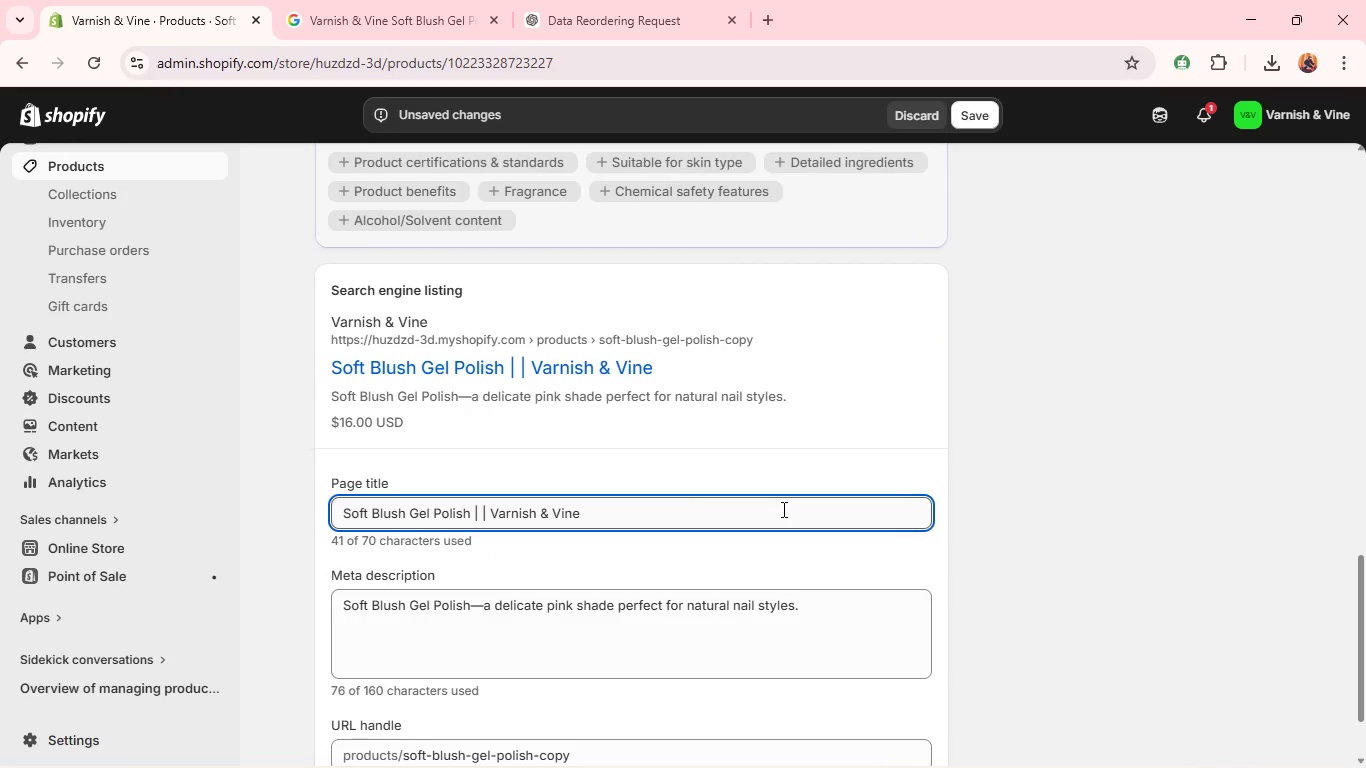 
double_click([782, 509])
 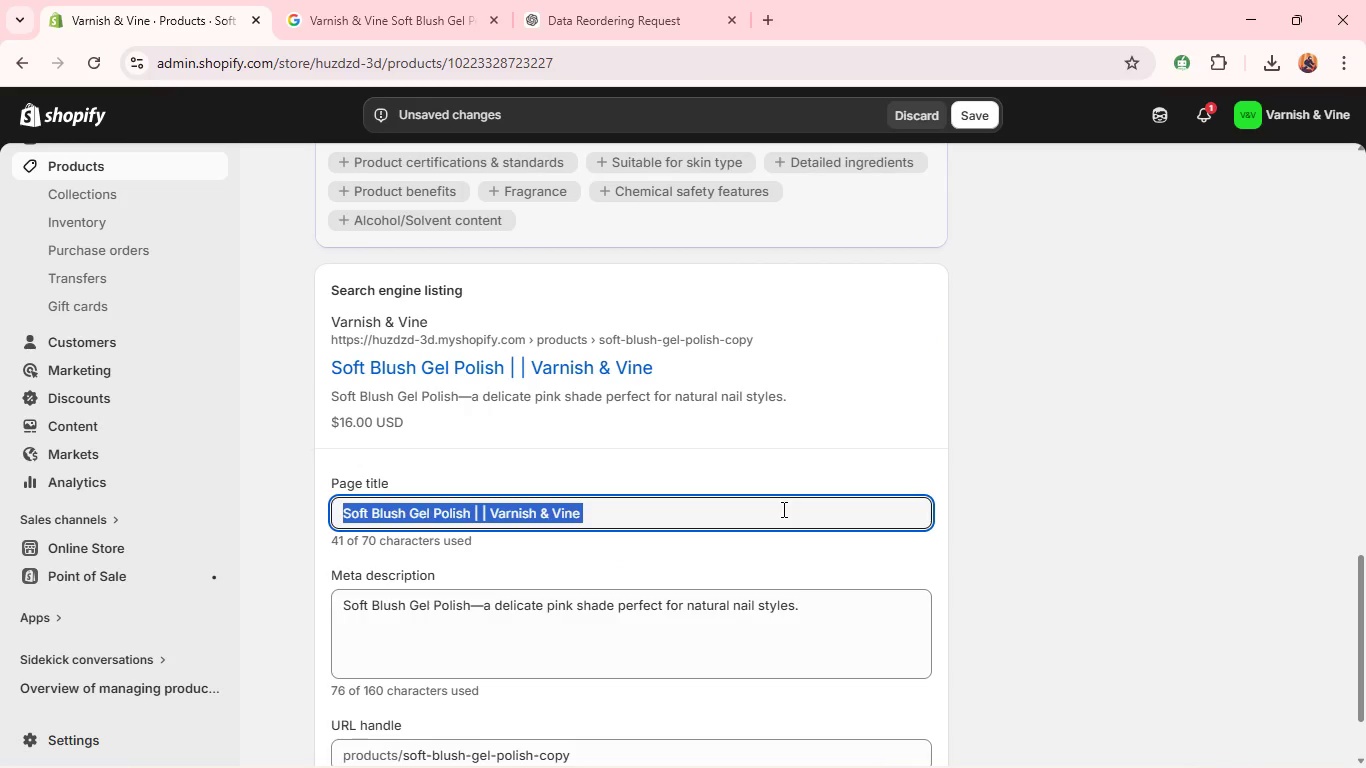 
triple_click([782, 509])
 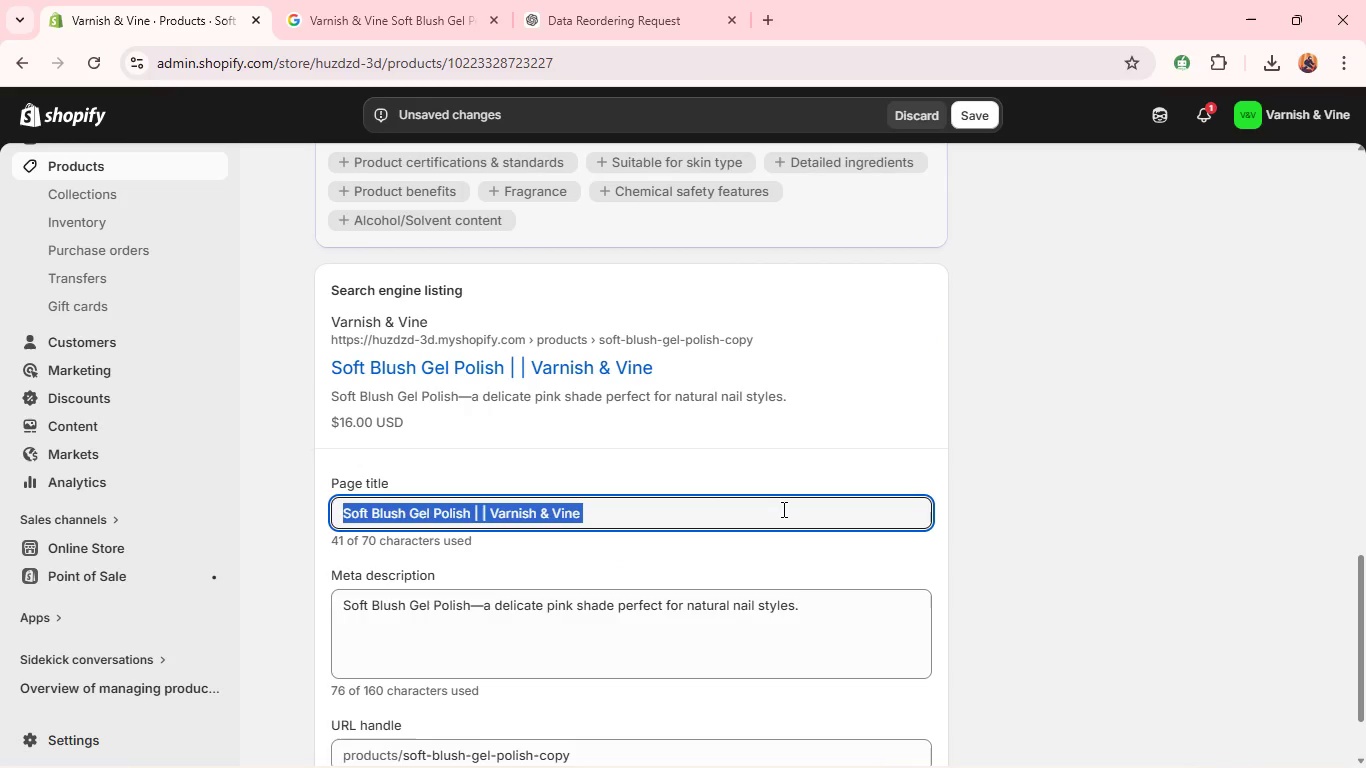 
triple_click([782, 509])
 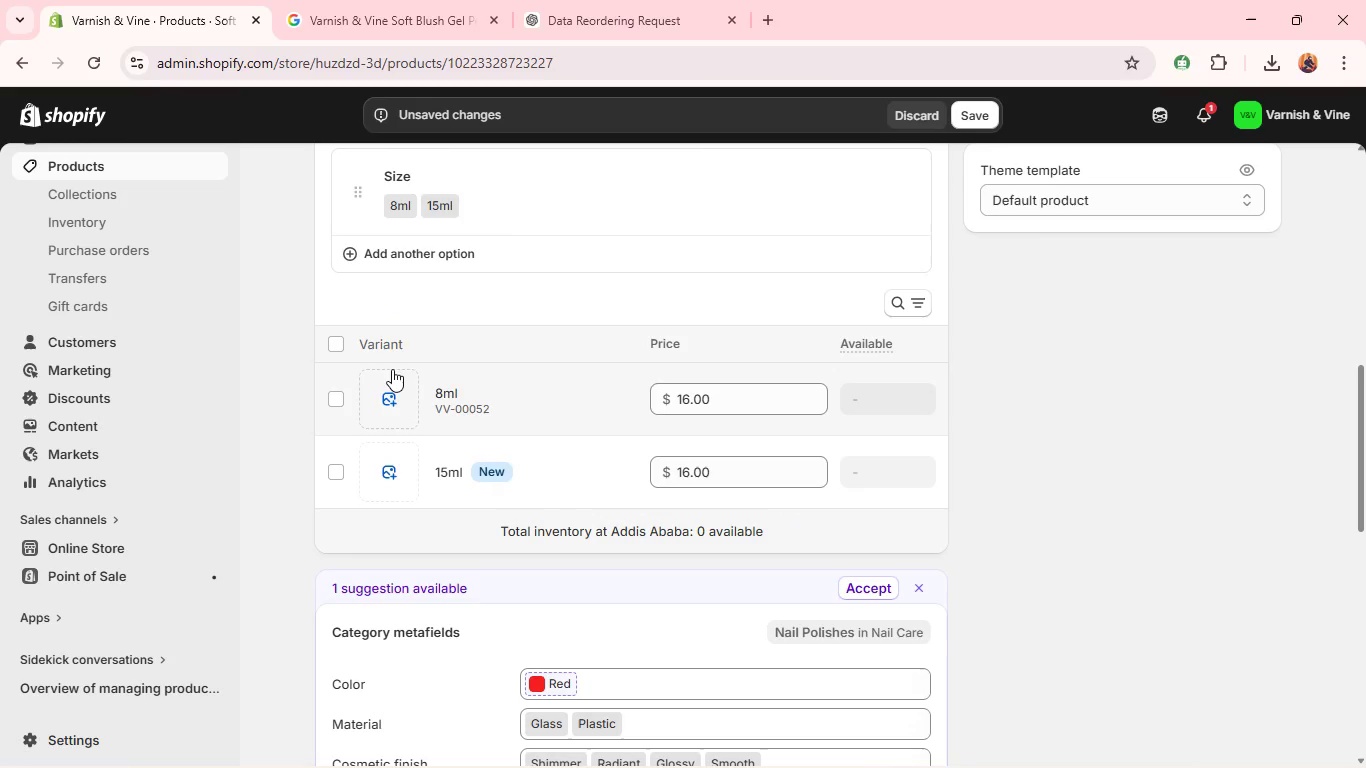 
wait(7.75)
 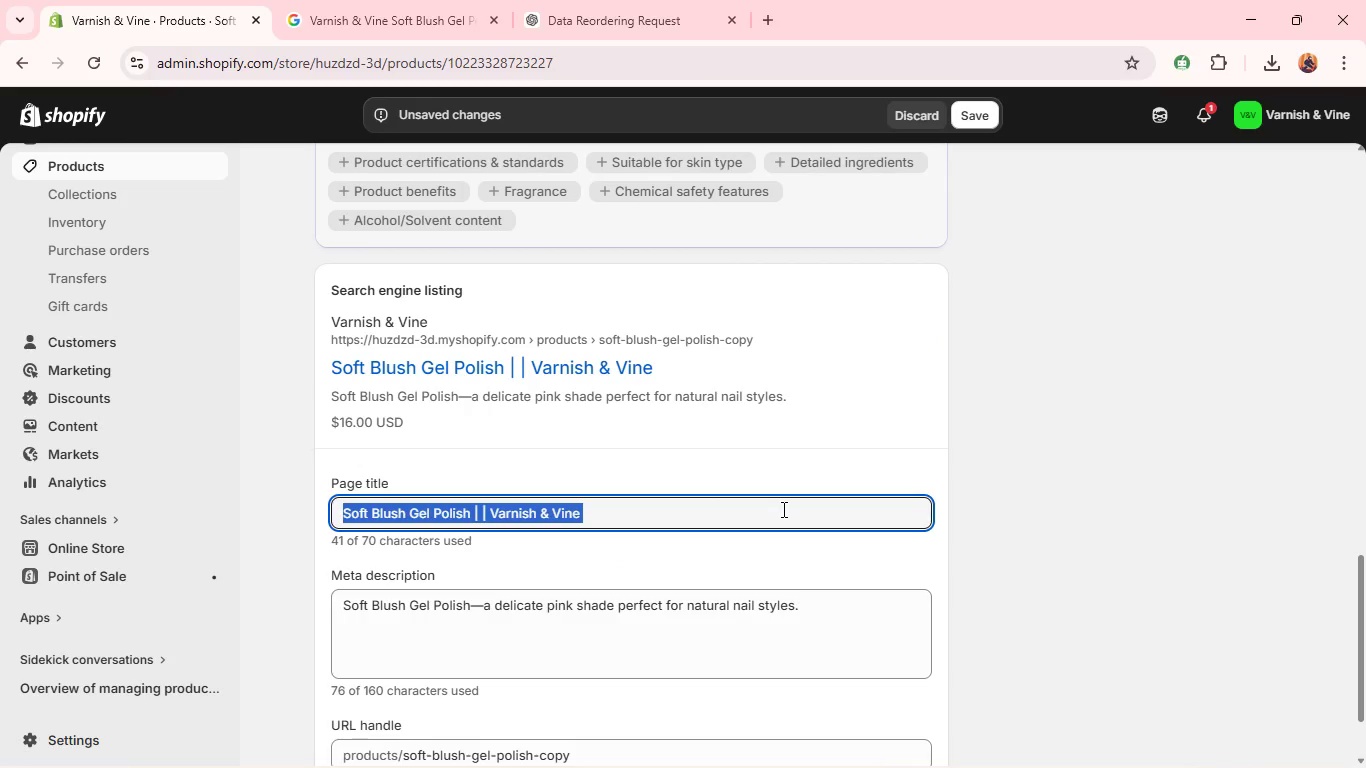 
left_click([337, 346])
 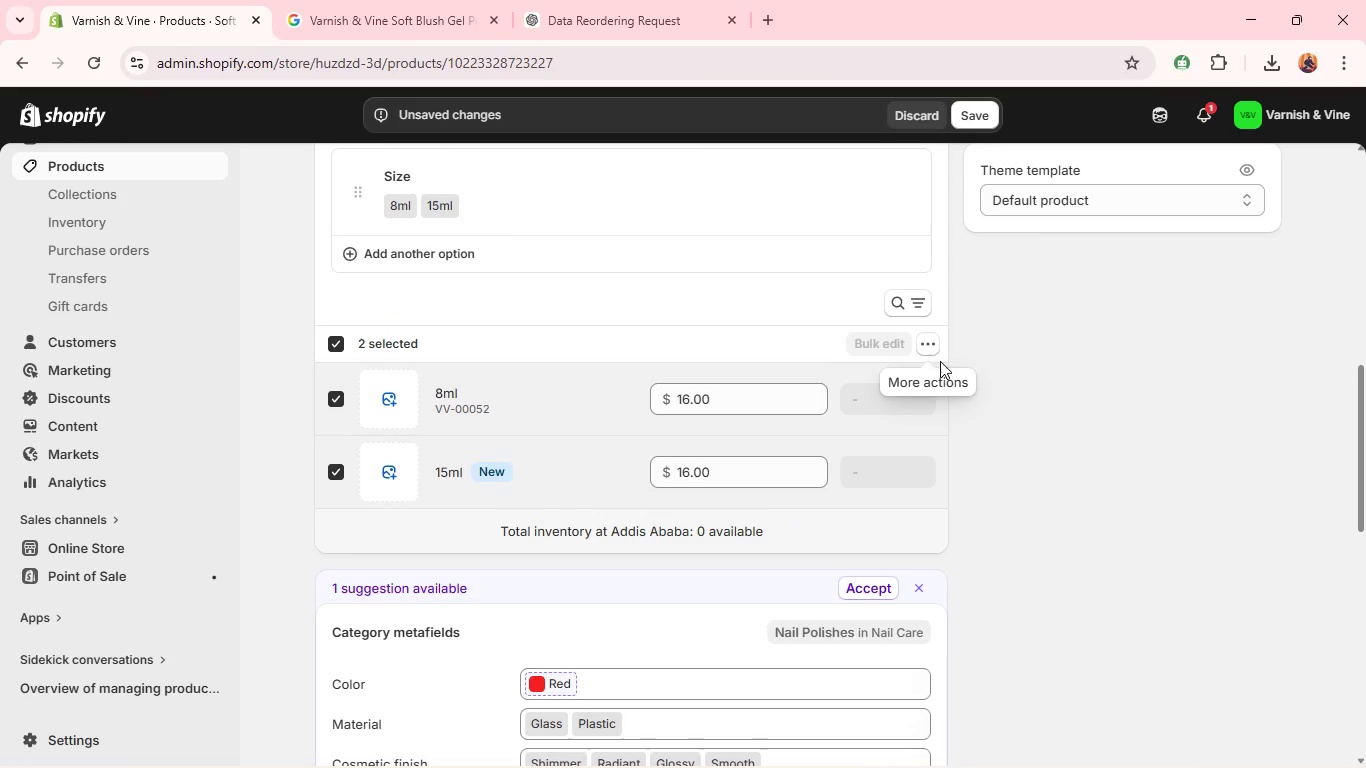 
left_click([929, 351])
 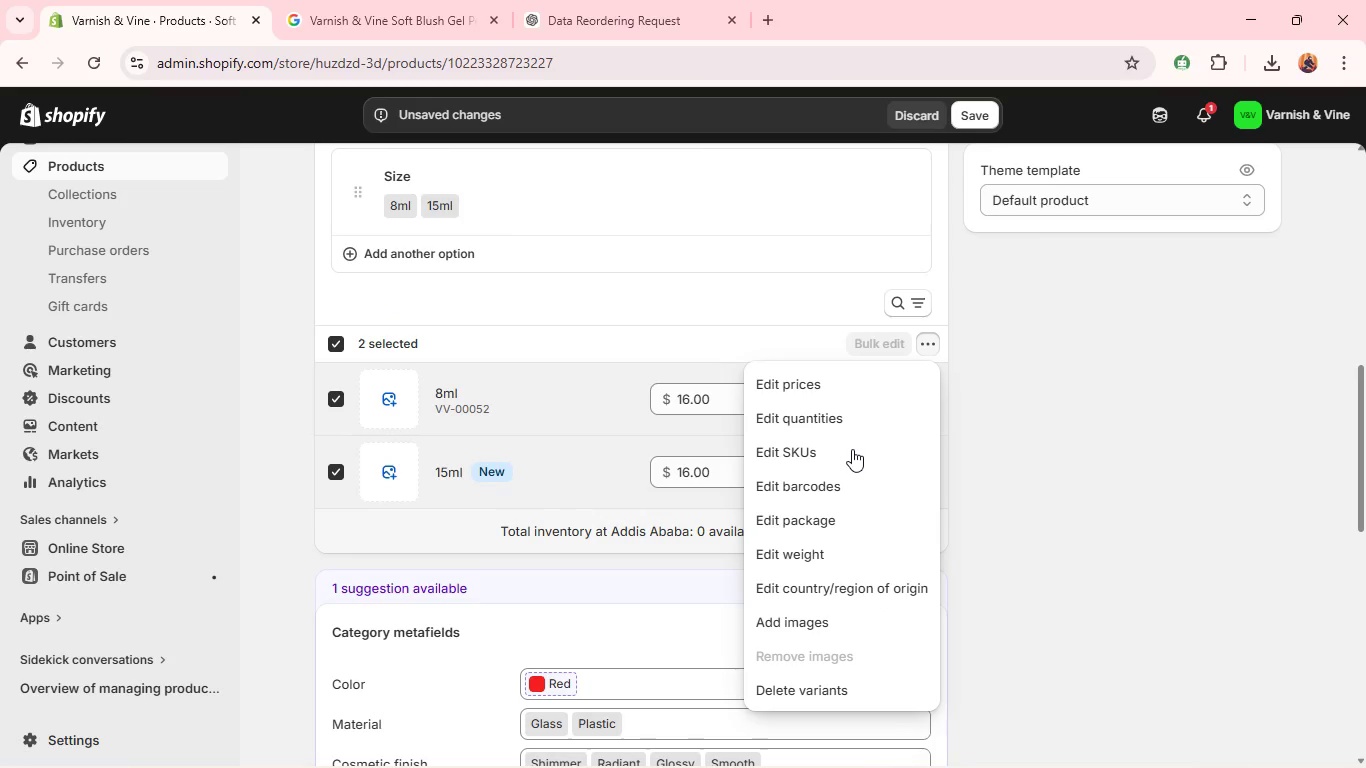 
left_click([849, 451])
 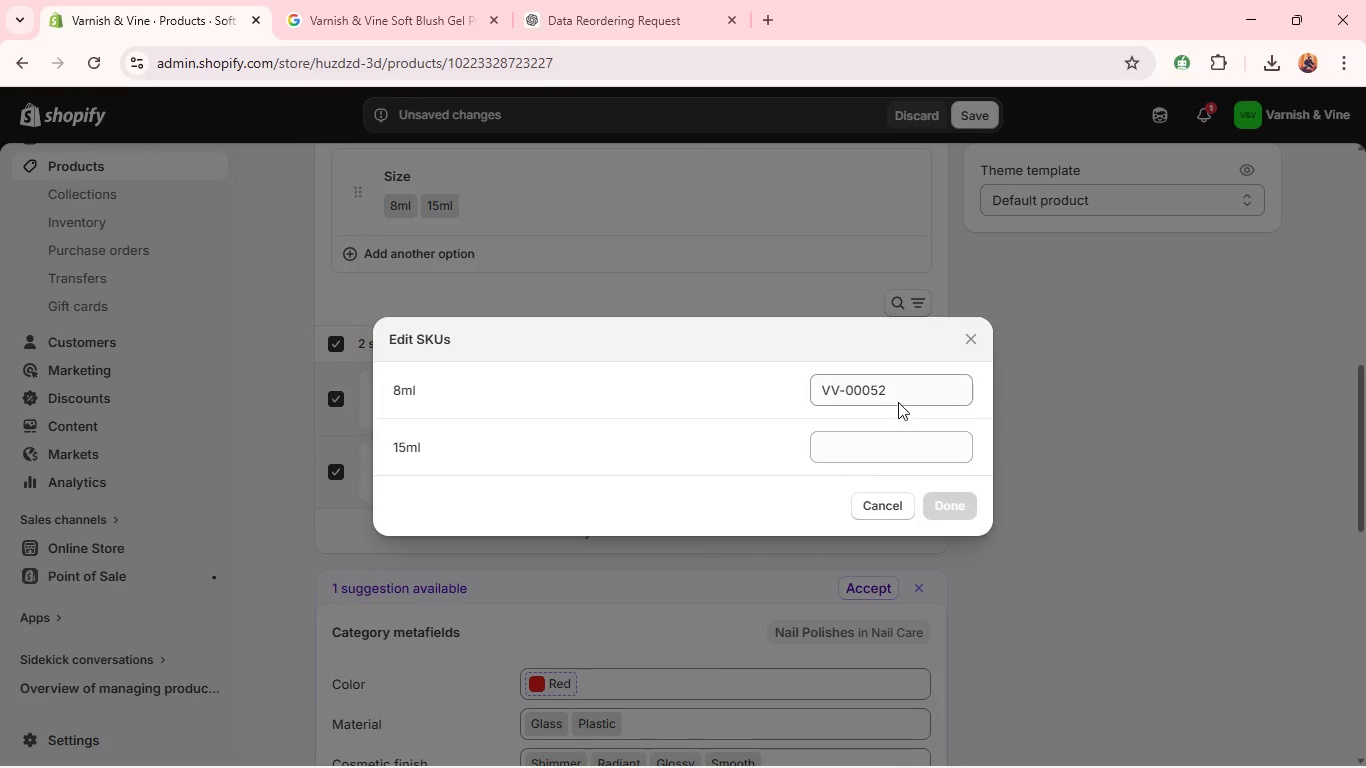 
left_click([900, 399])
 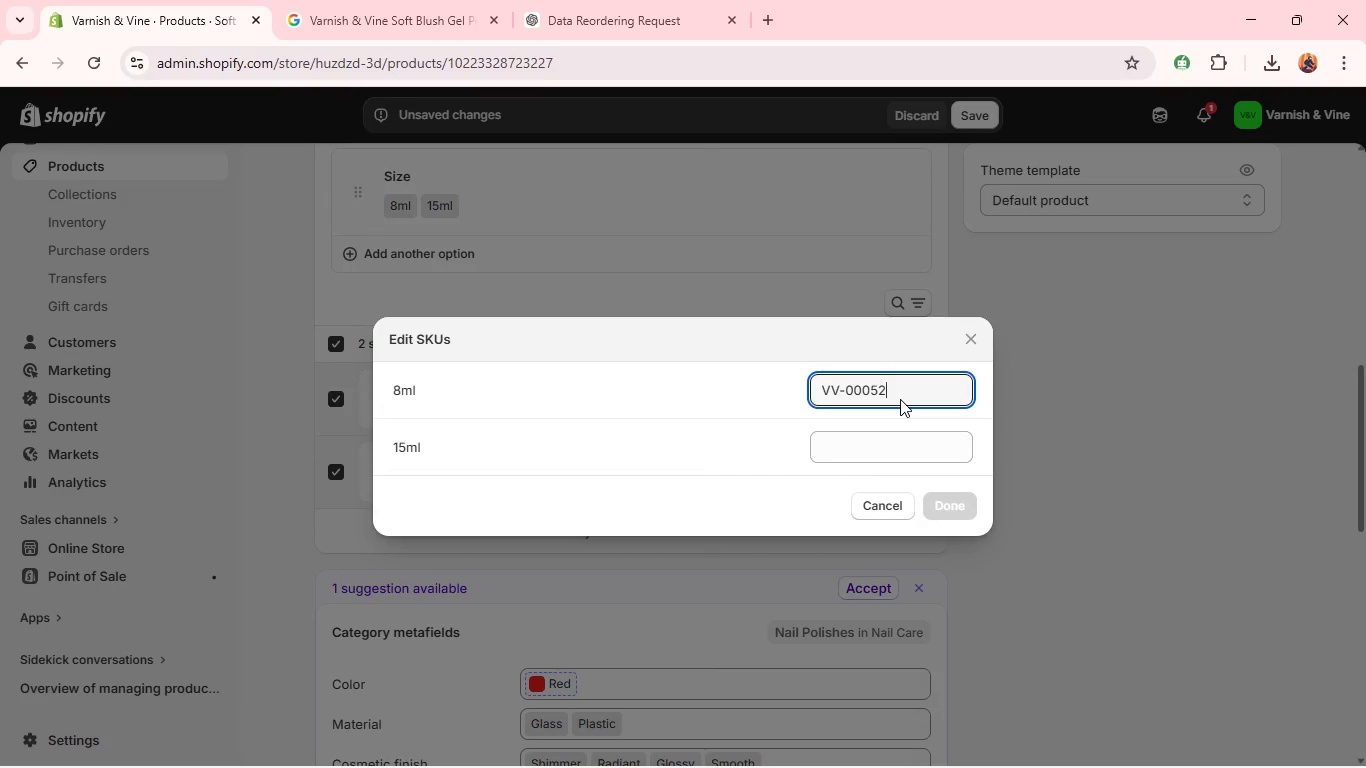 
key(Backspace)
type(3AC)
 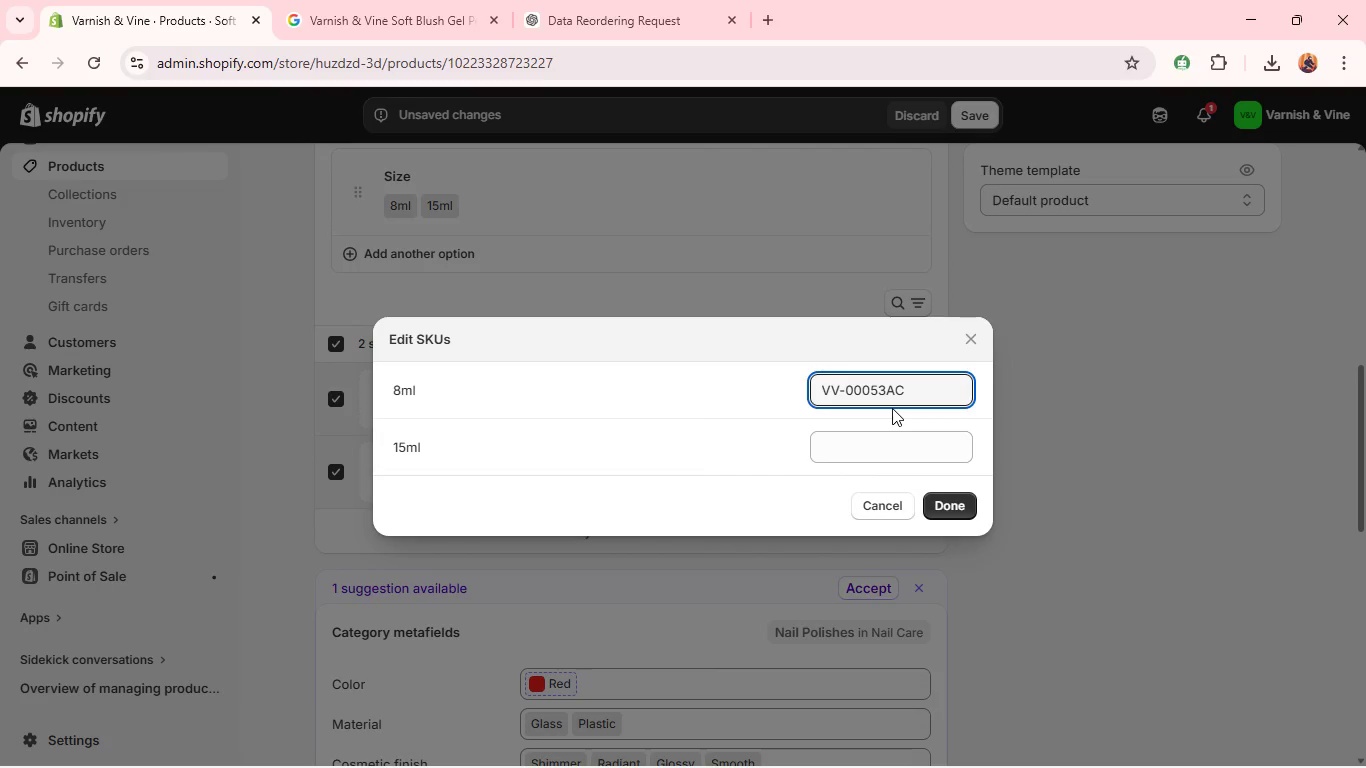 
key(Control+ControlLeft)
 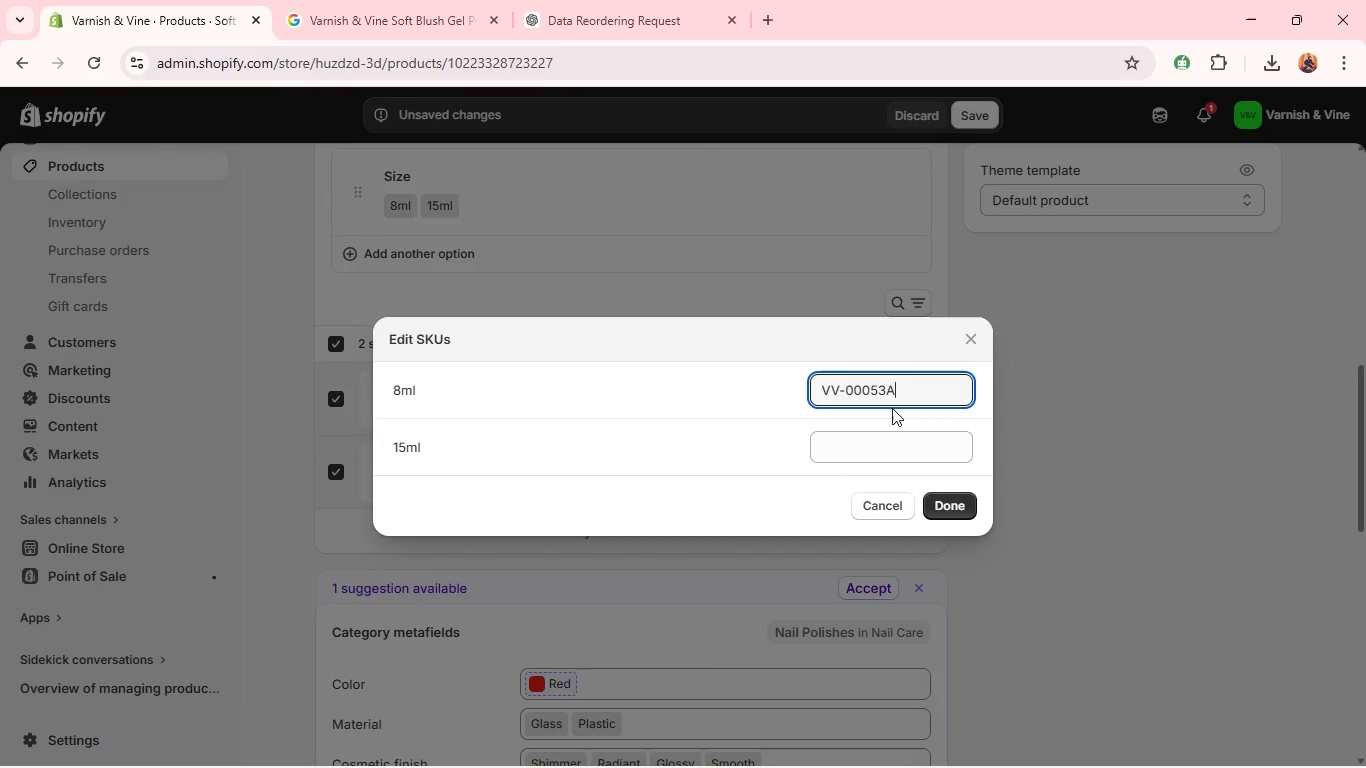 
key(Backspace)
 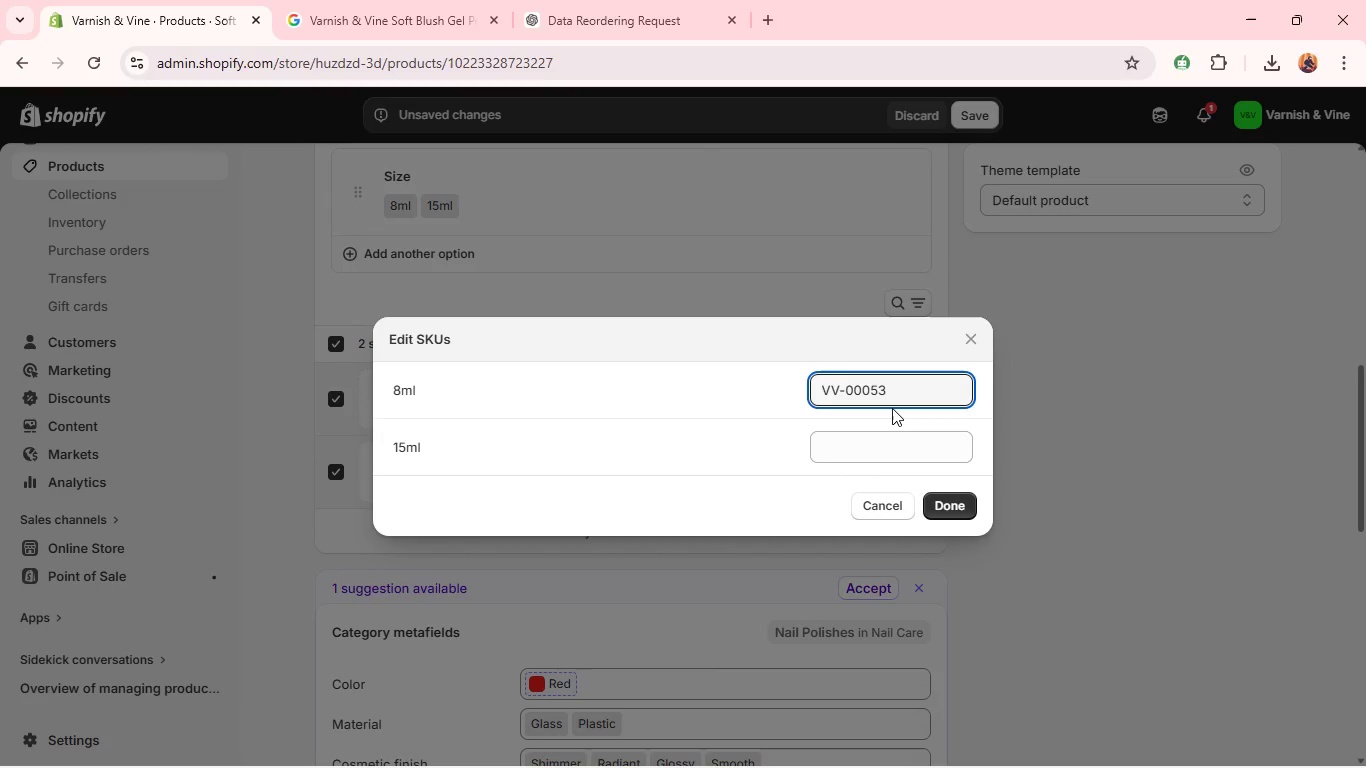 
key(Backspace)
 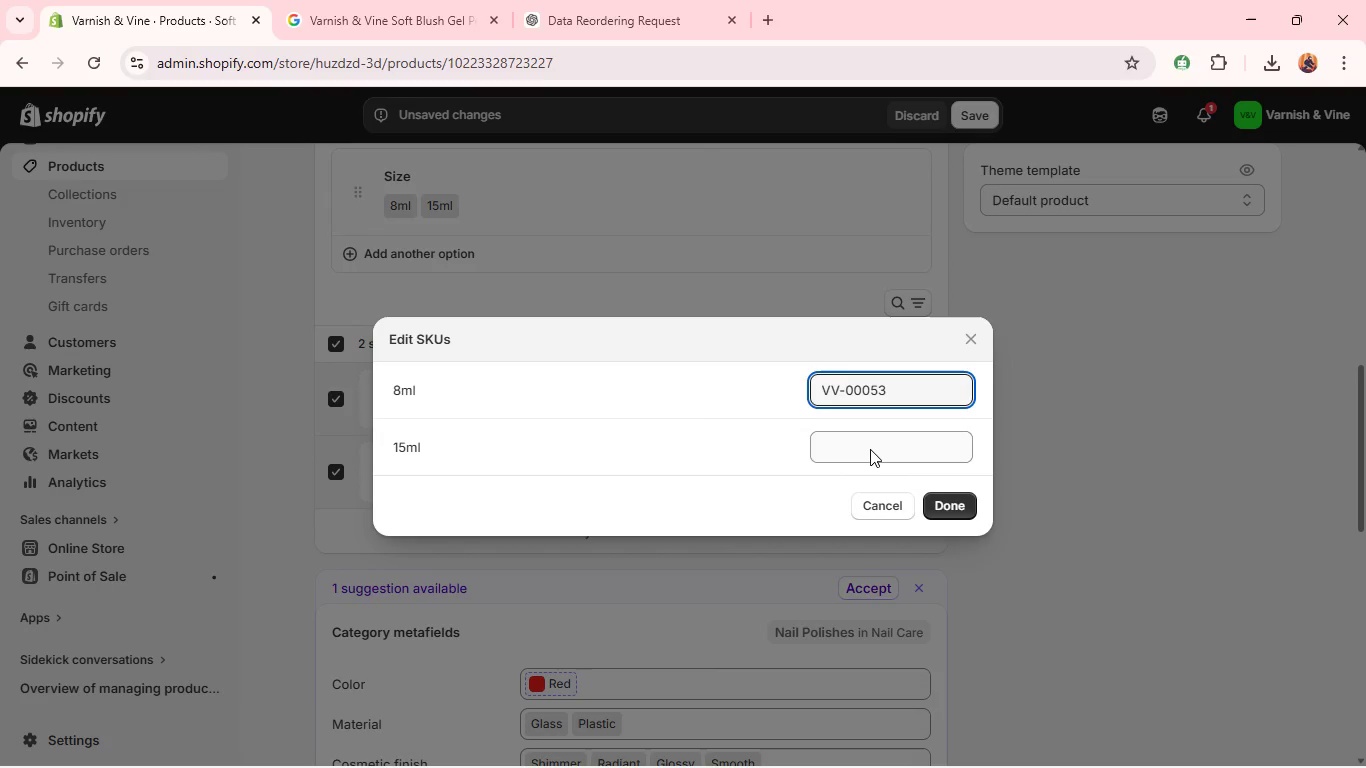 
left_click([870, 449])
 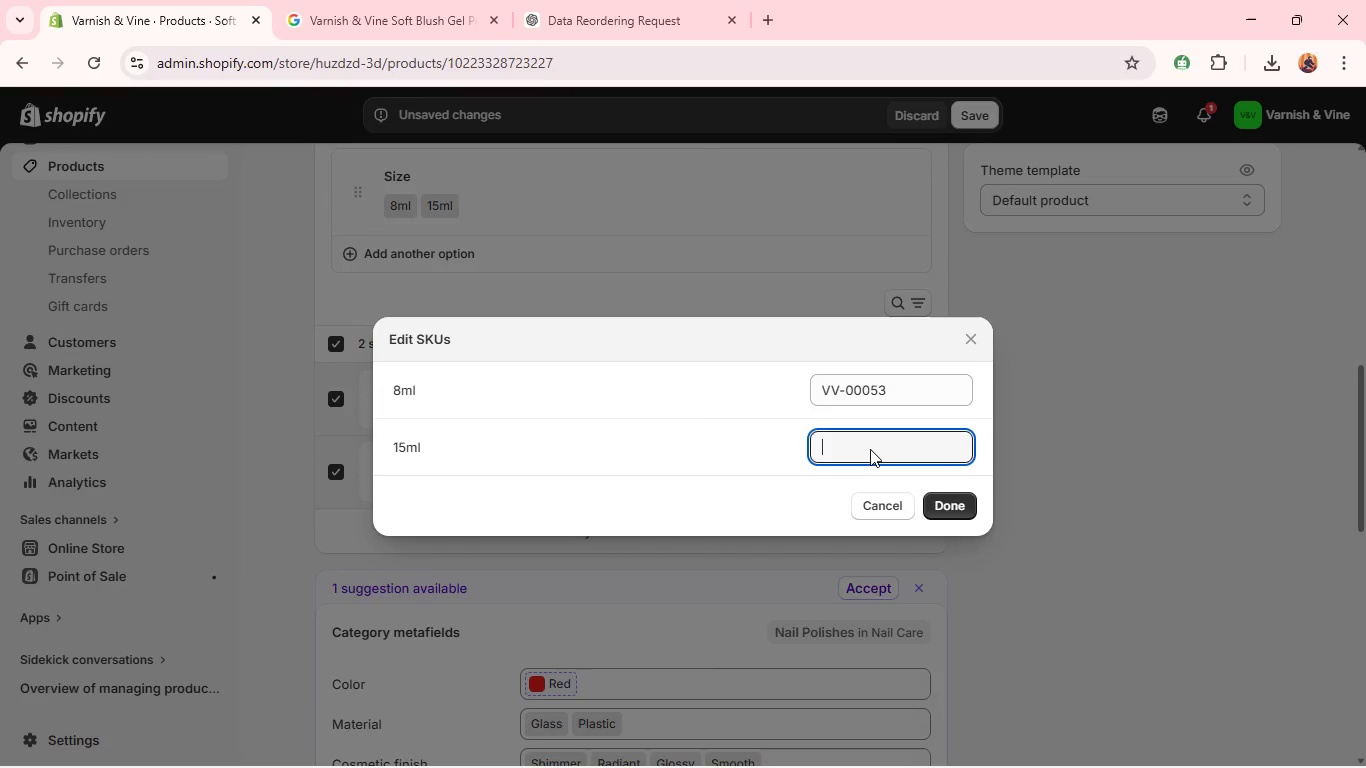 
type(VV-00054)
 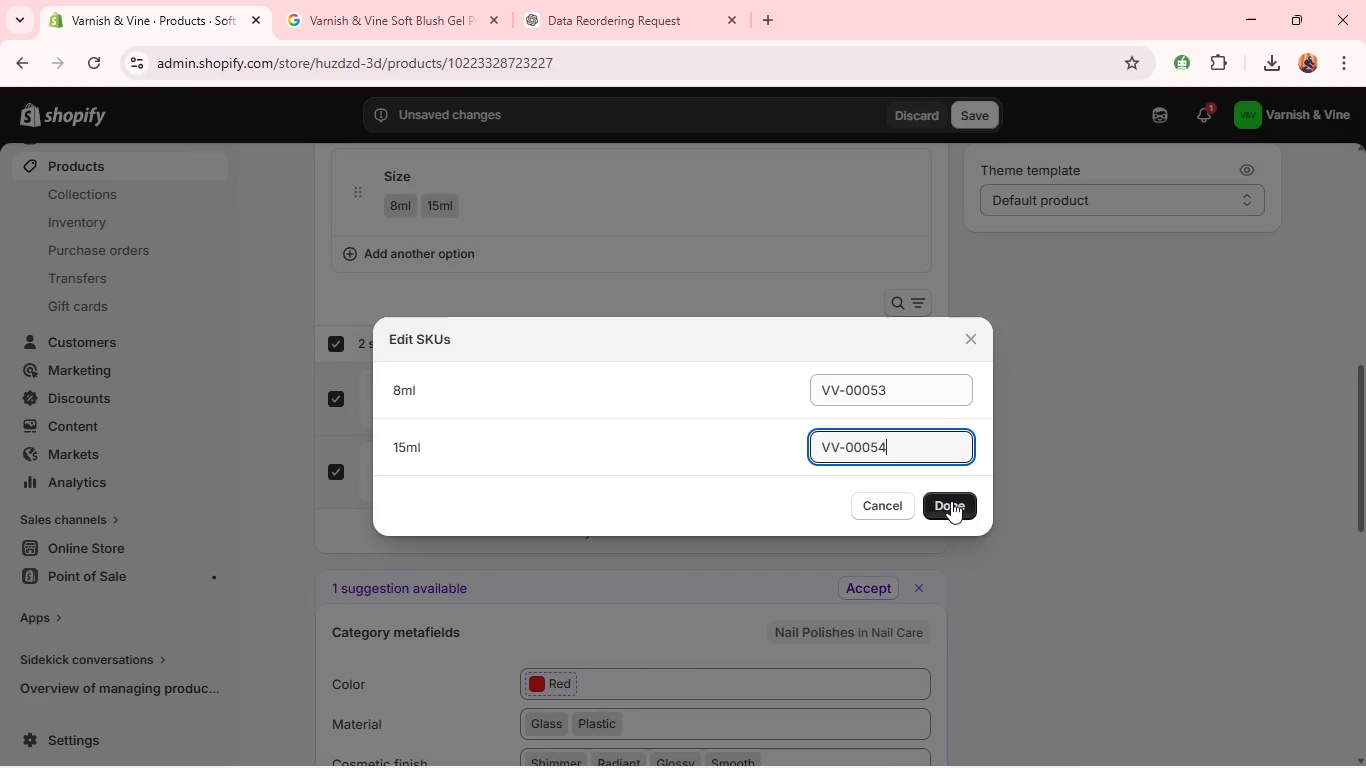 
left_click([951, 501])
 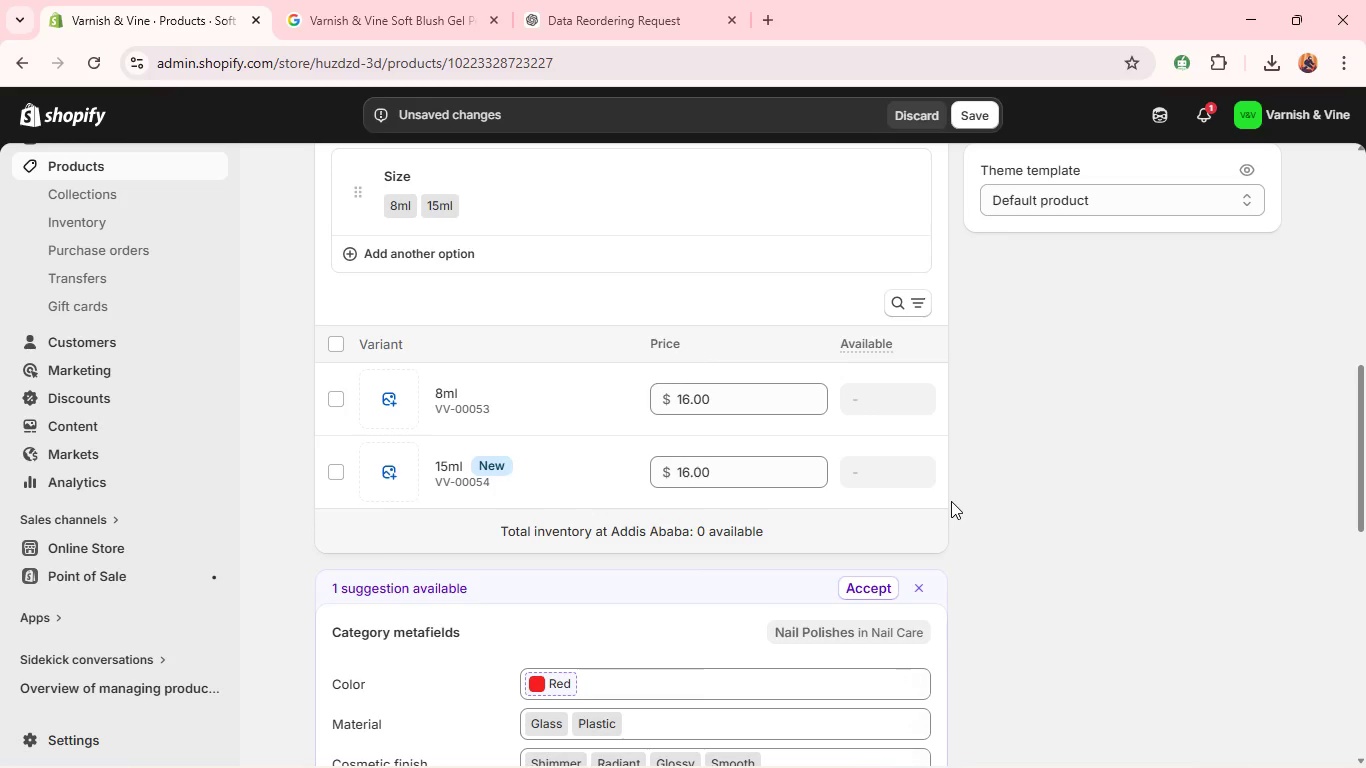 
mouse_move([852, 468])
 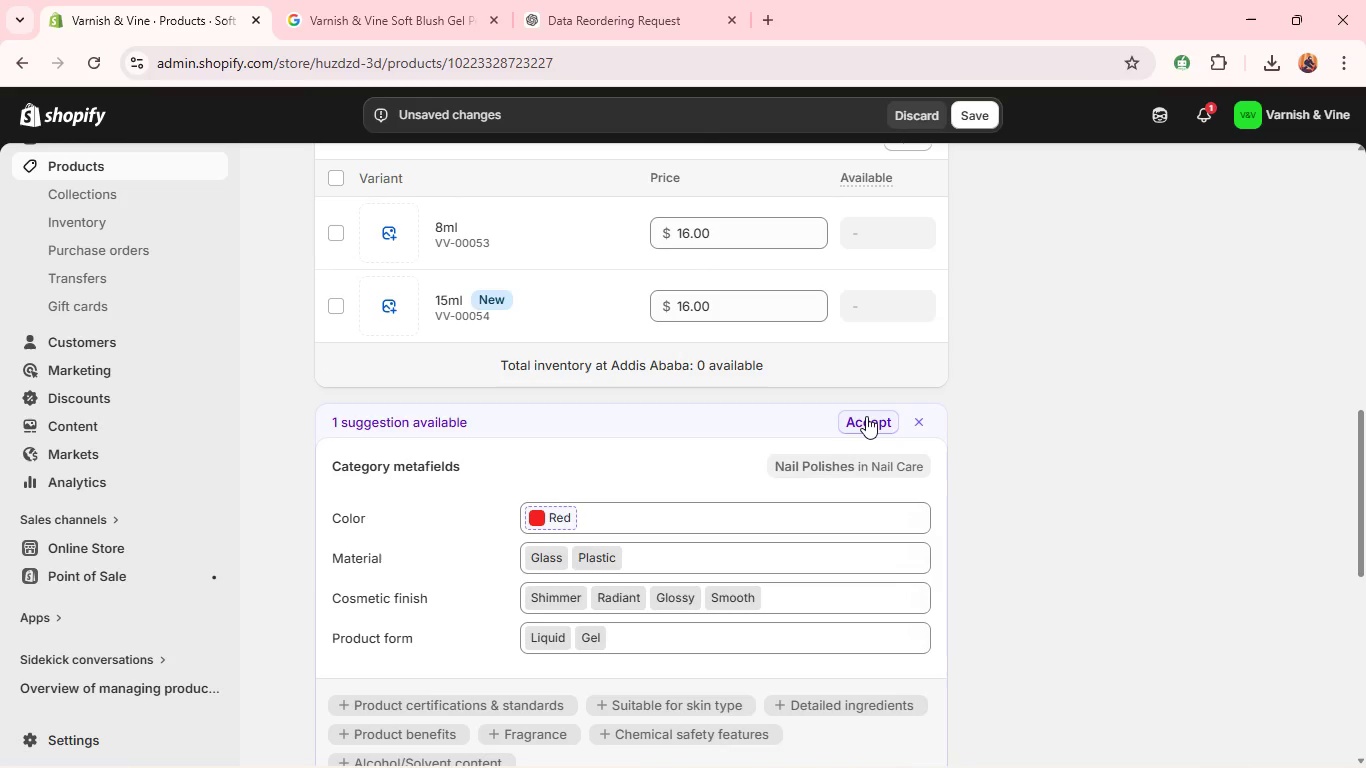 
left_click([866, 416])
 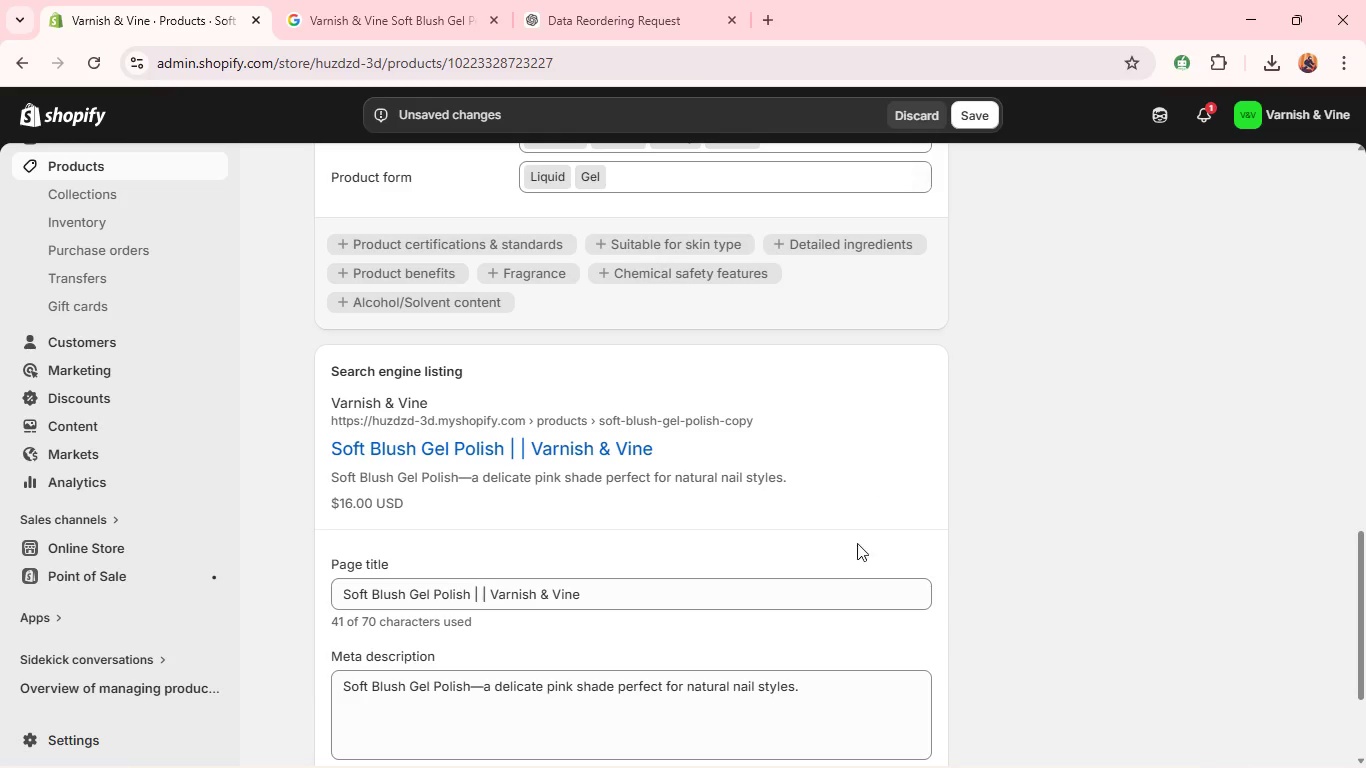 
left_click([806, 593])
 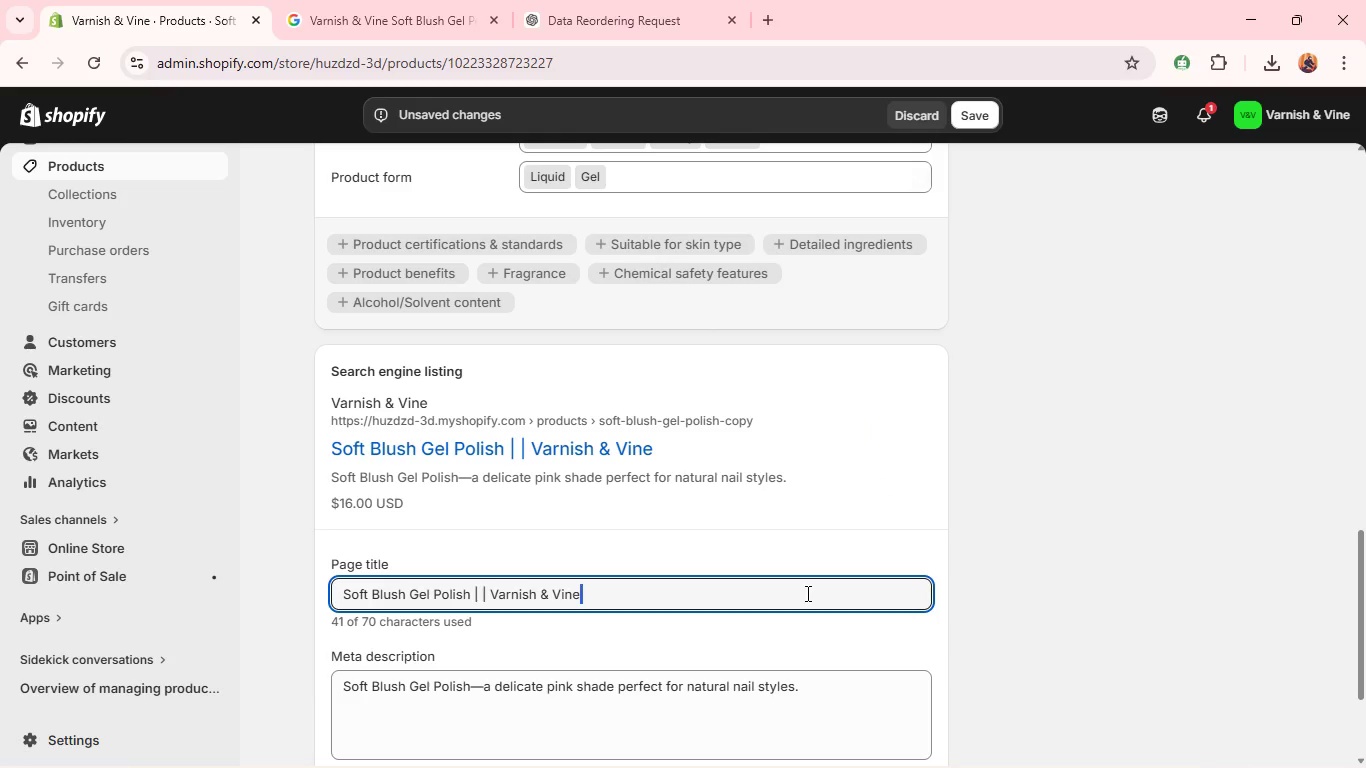 
double_click([806, 593])
 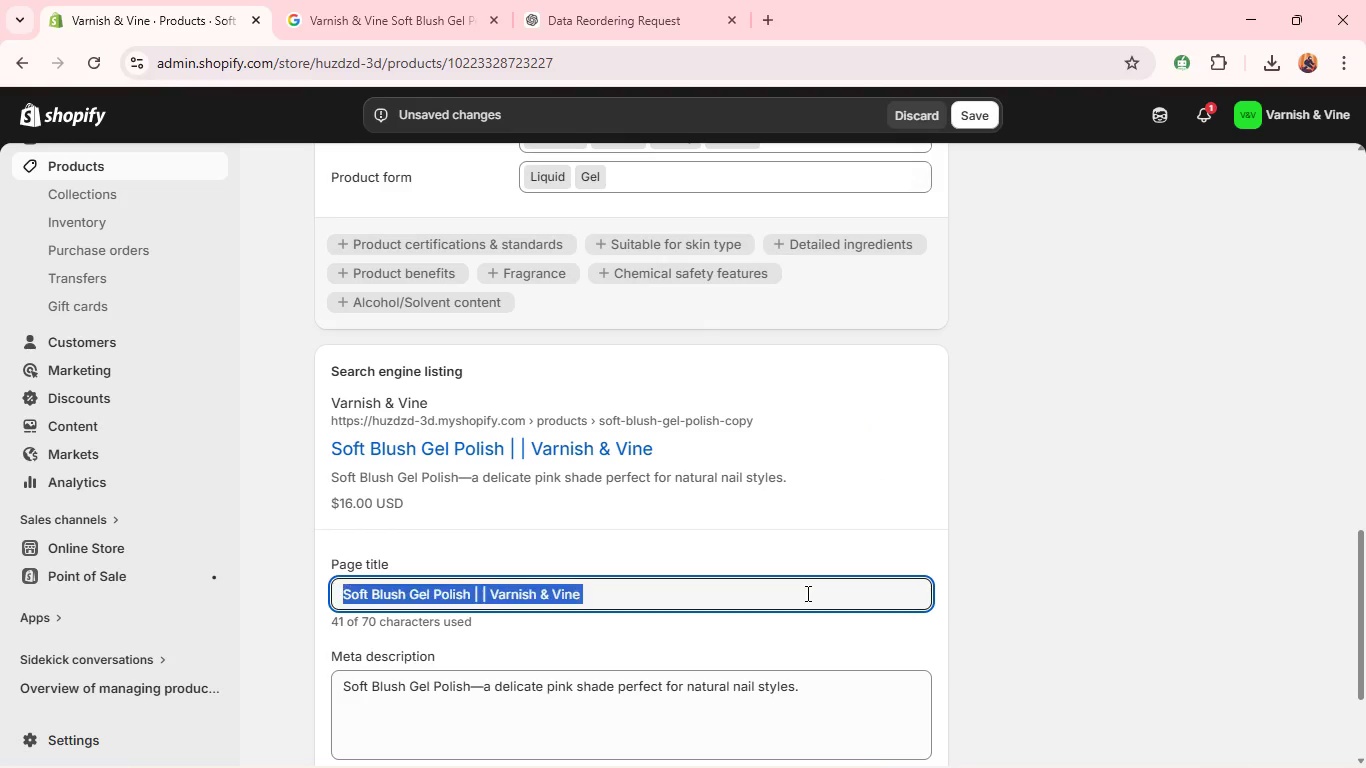 
triple_click([806, 593])
 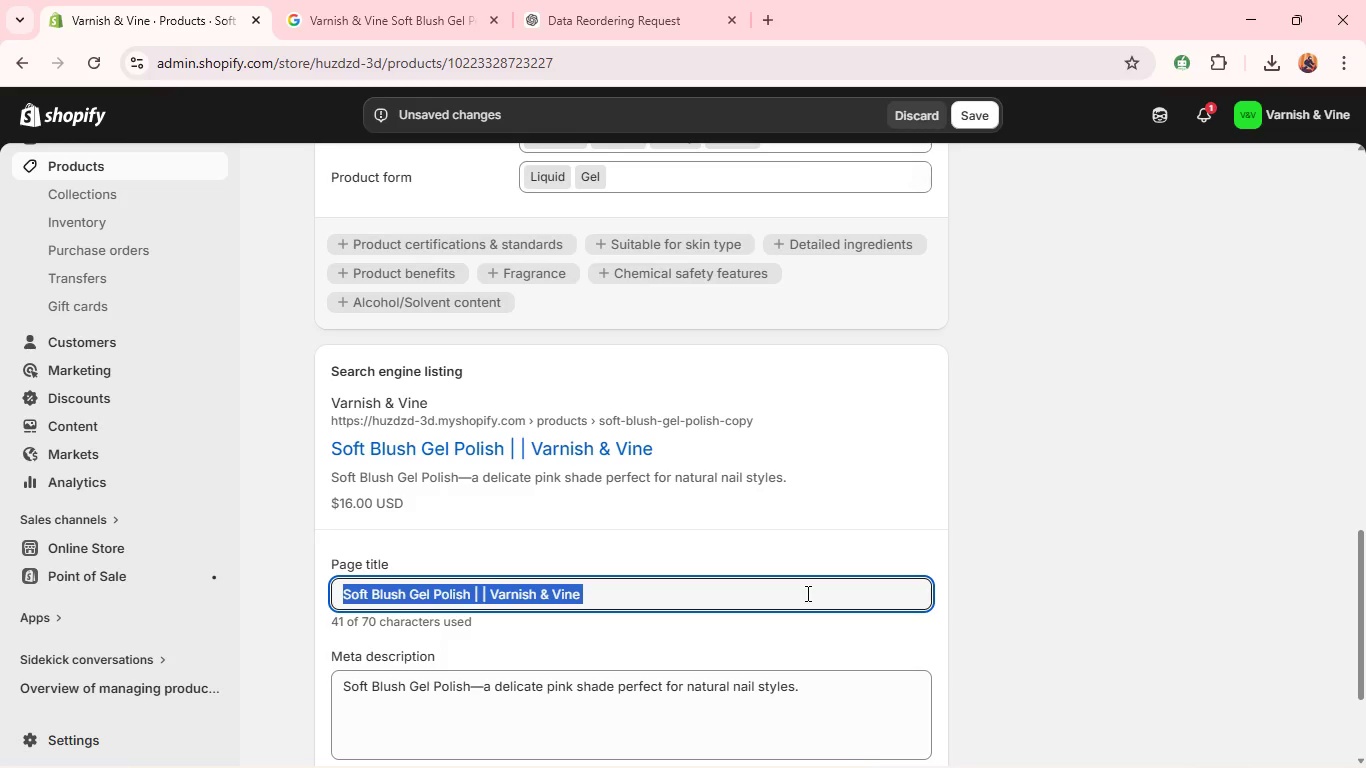 
triple_click([806, 593])
 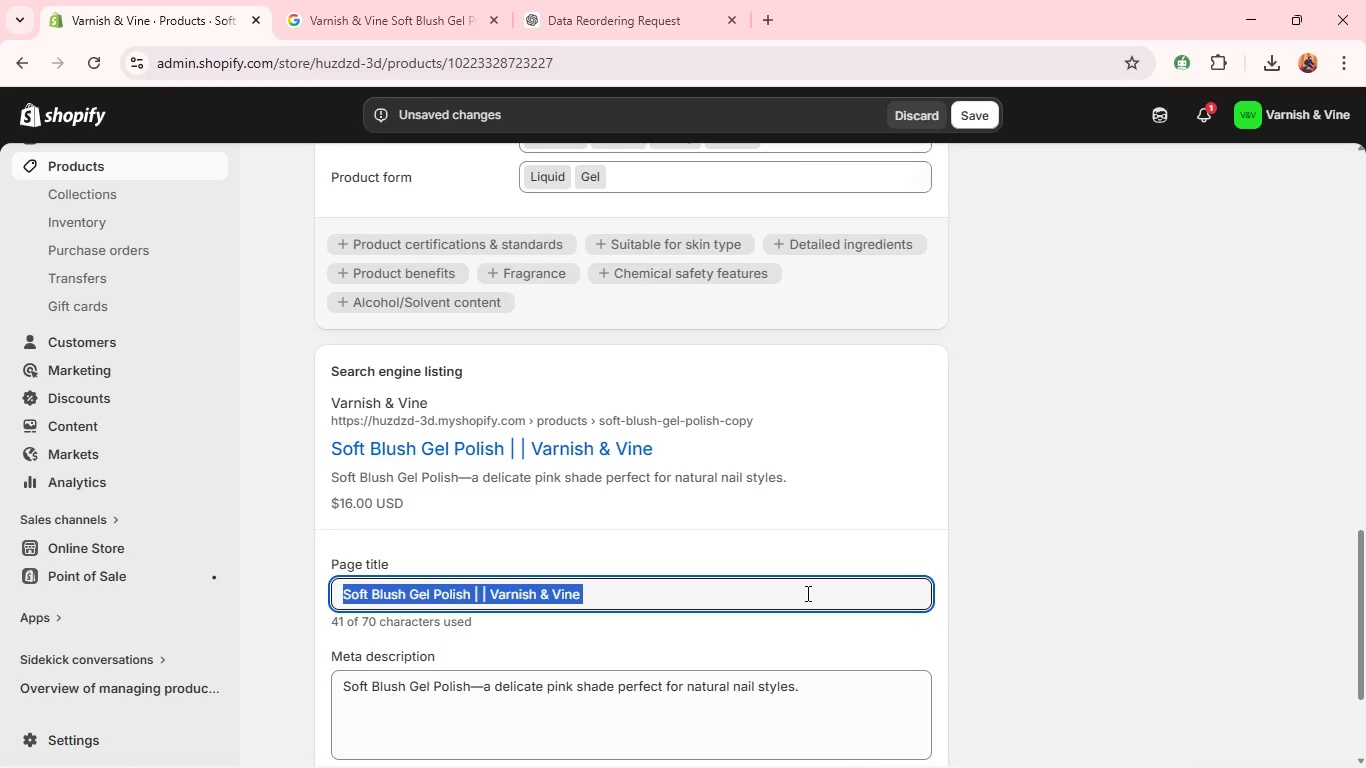 
left_click([806, 593])
 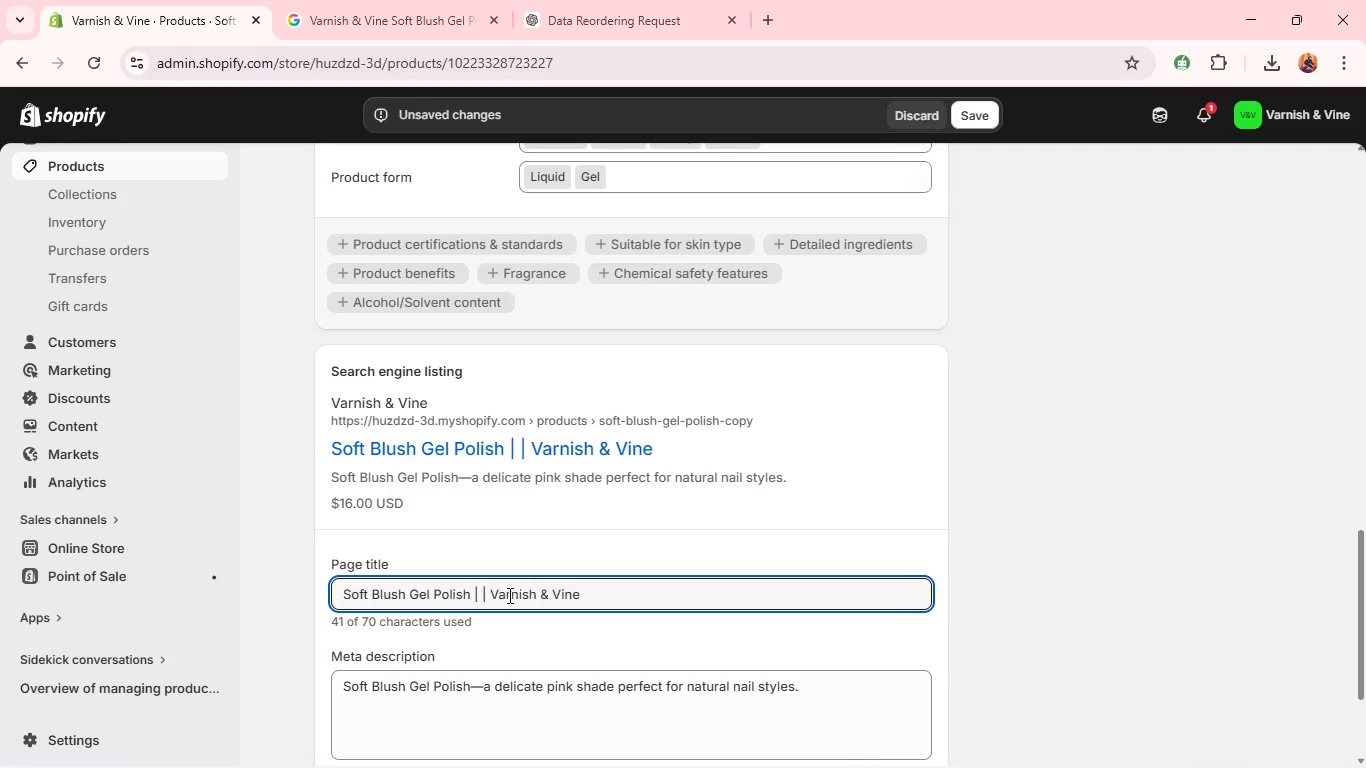 
left_click([493, 596])
 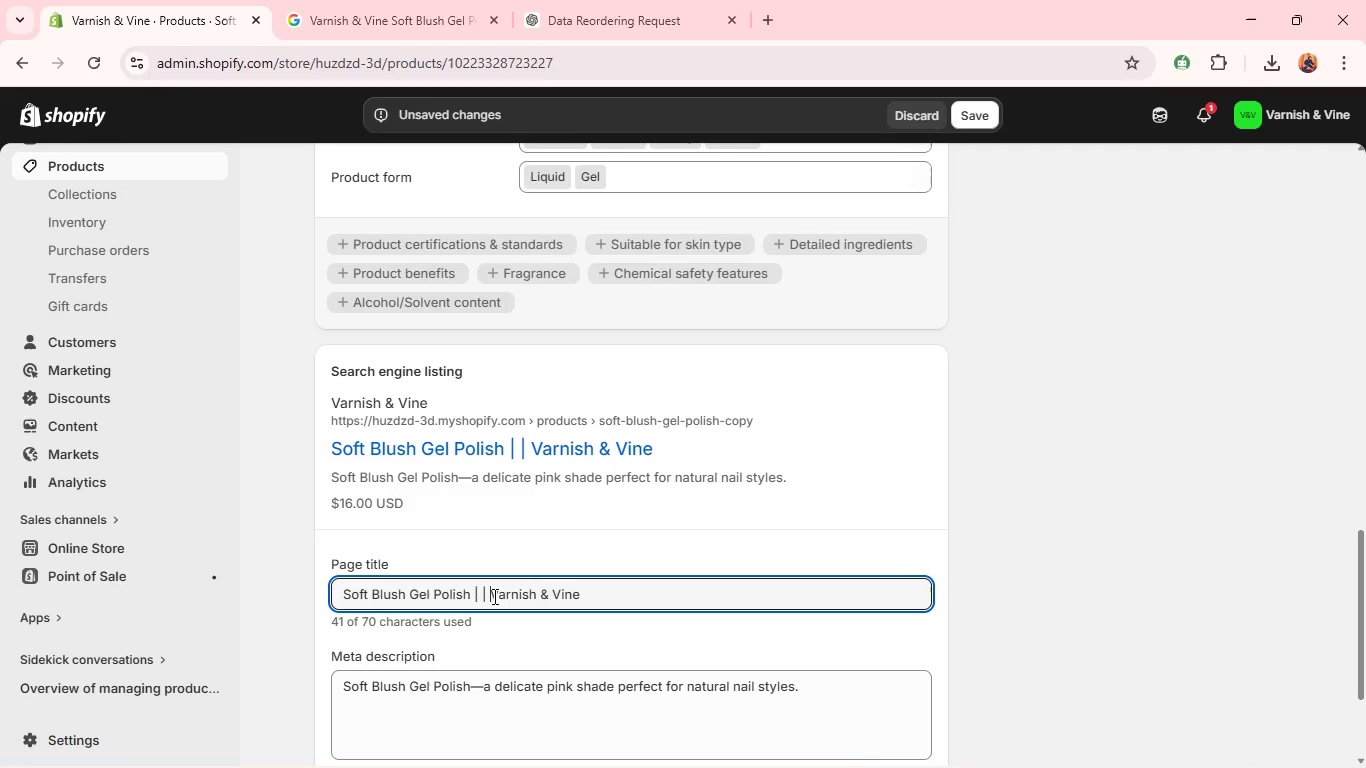 
key(Backspace)
 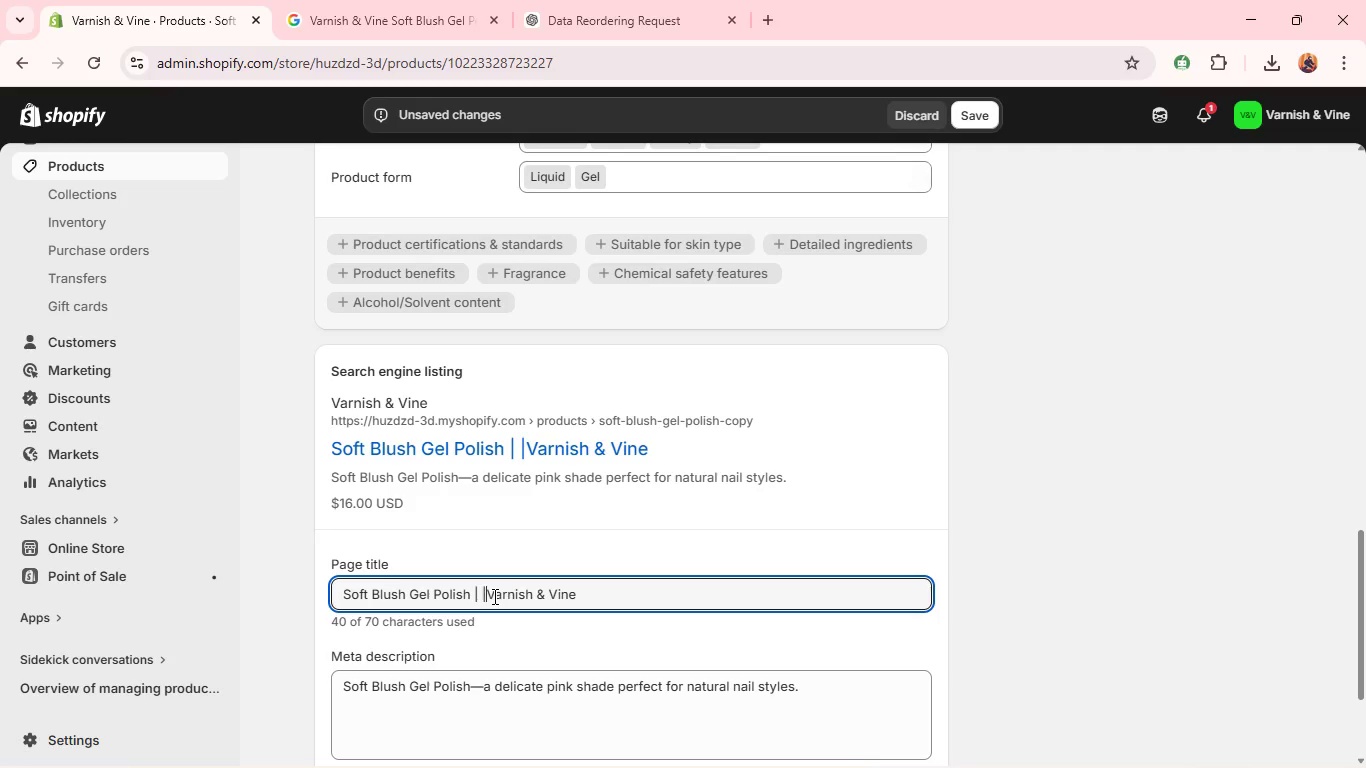 
key(Backspace)
 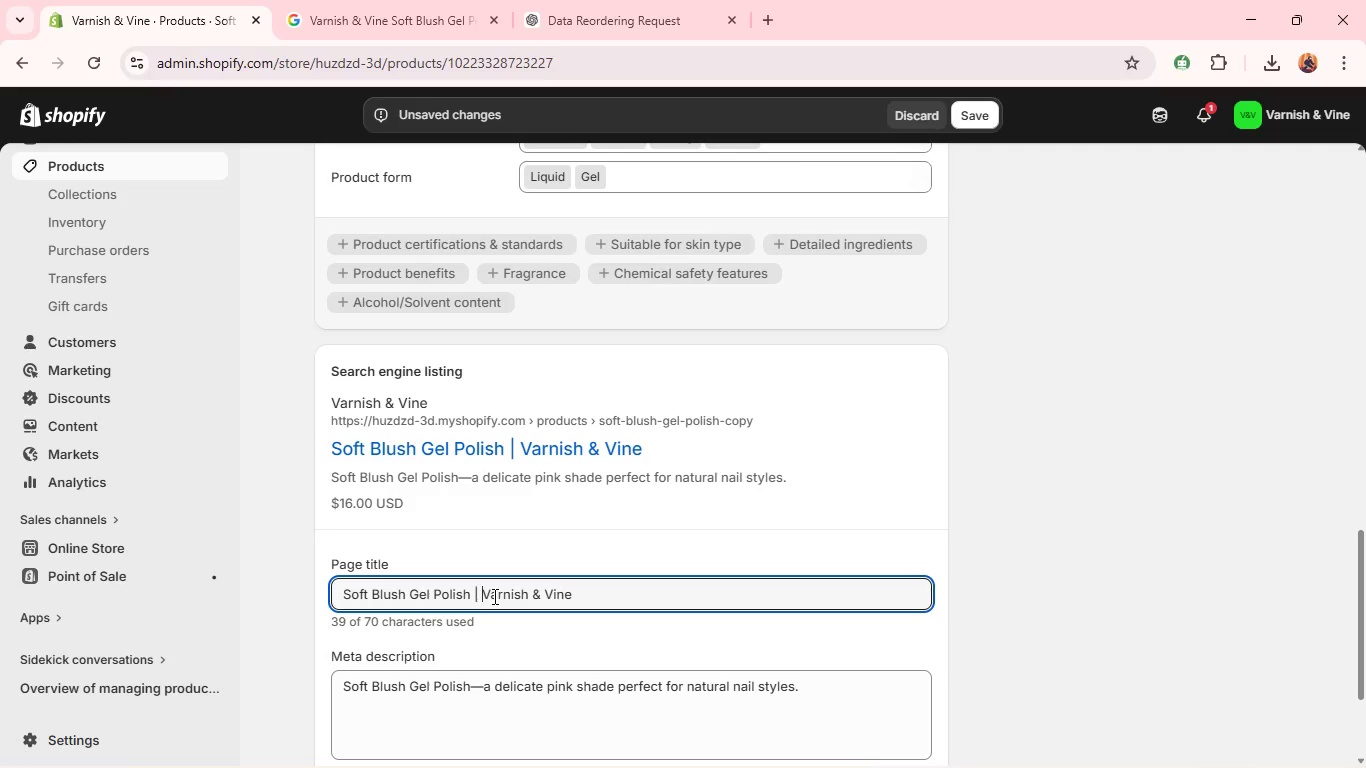 
key(Backspace)
 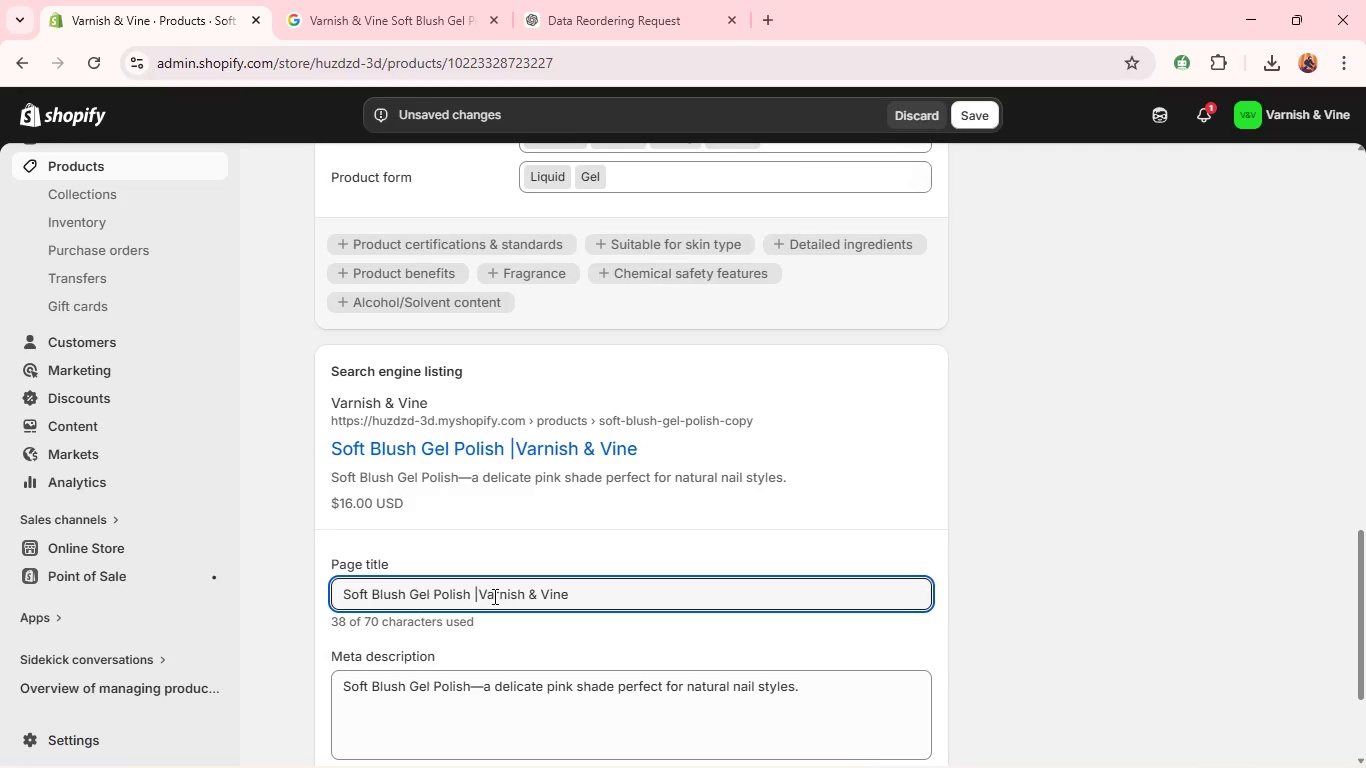 
key(Space)
 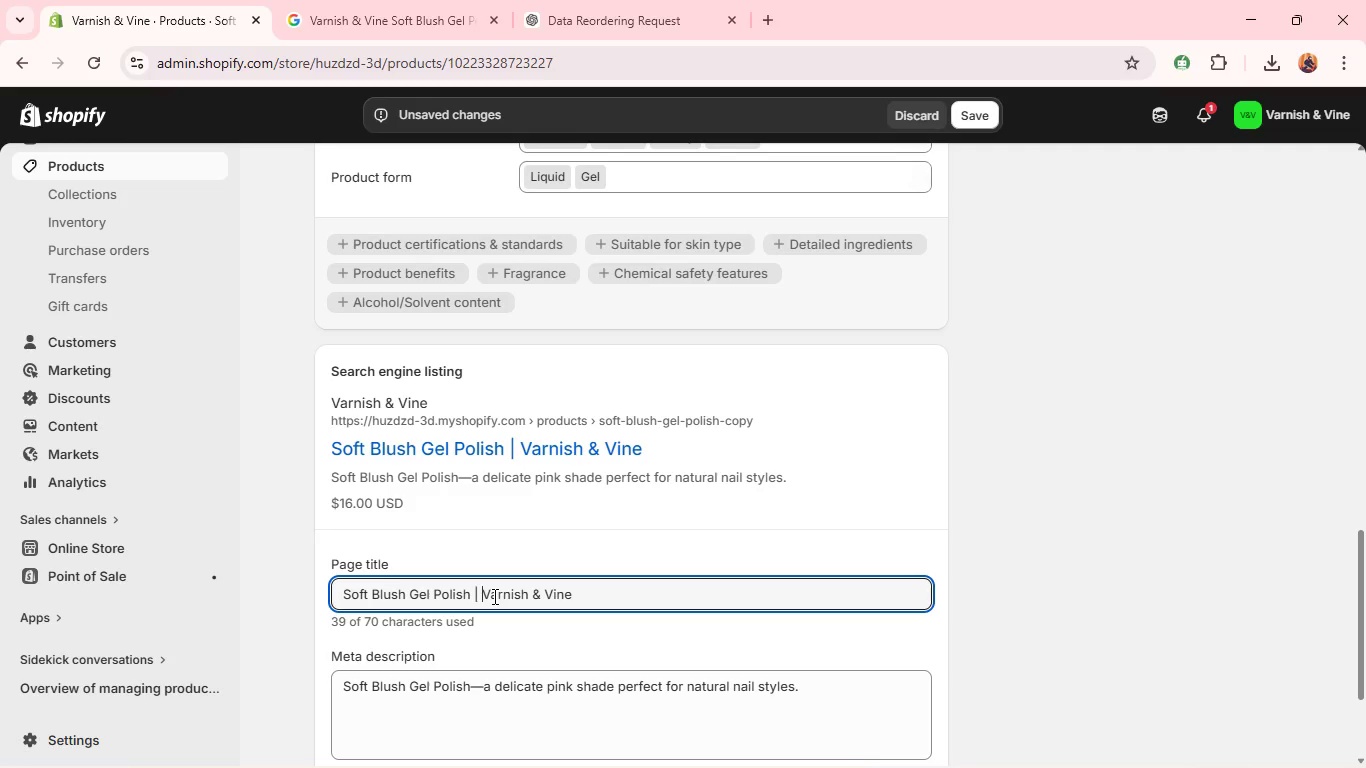 
key(Control+A)
 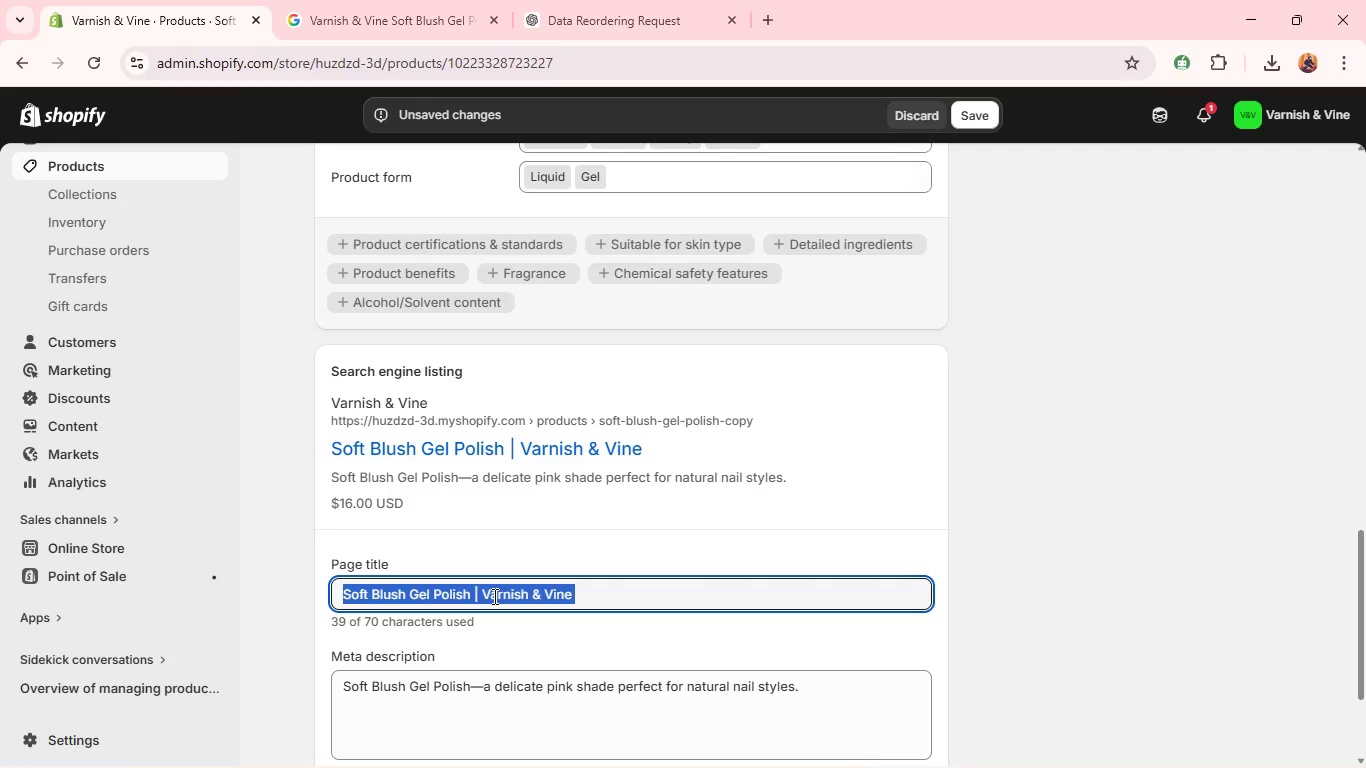 
key(Control+C)
 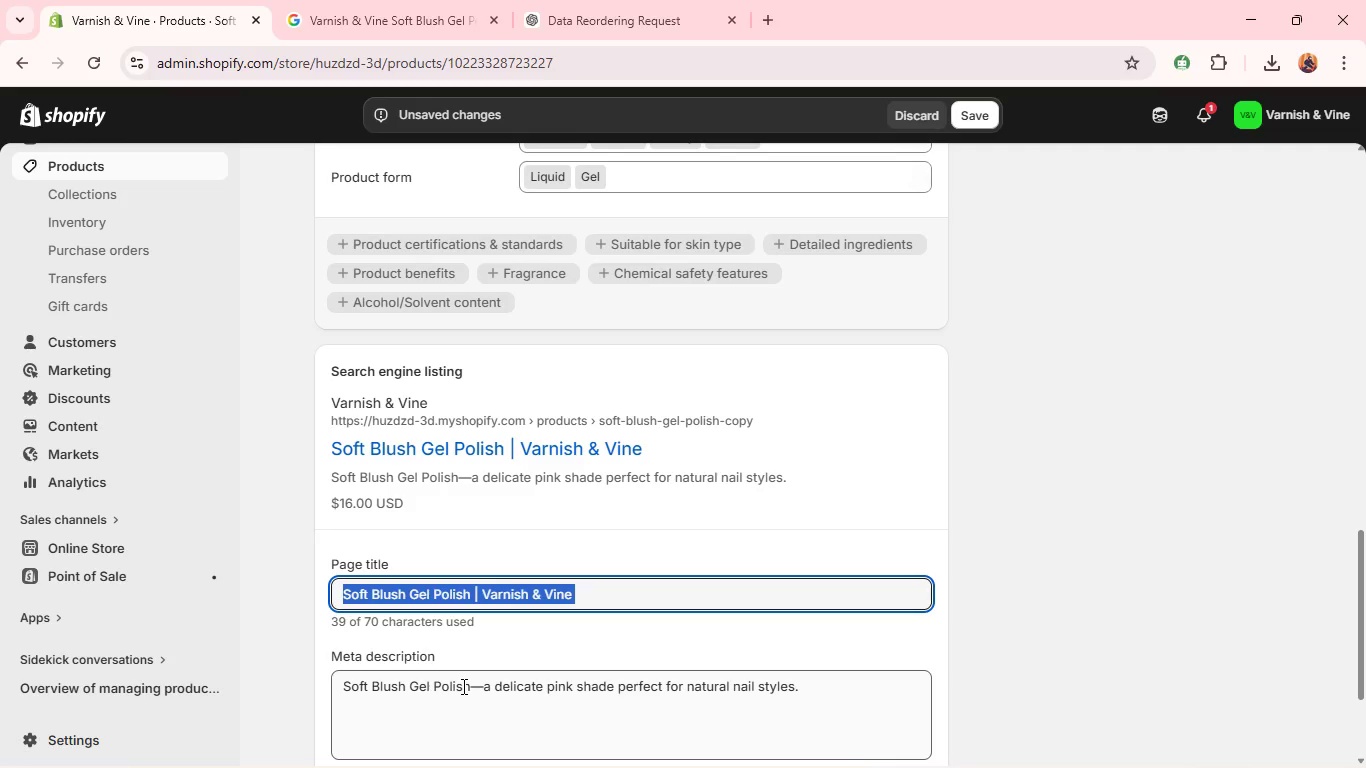 
left_click([462, 686])
 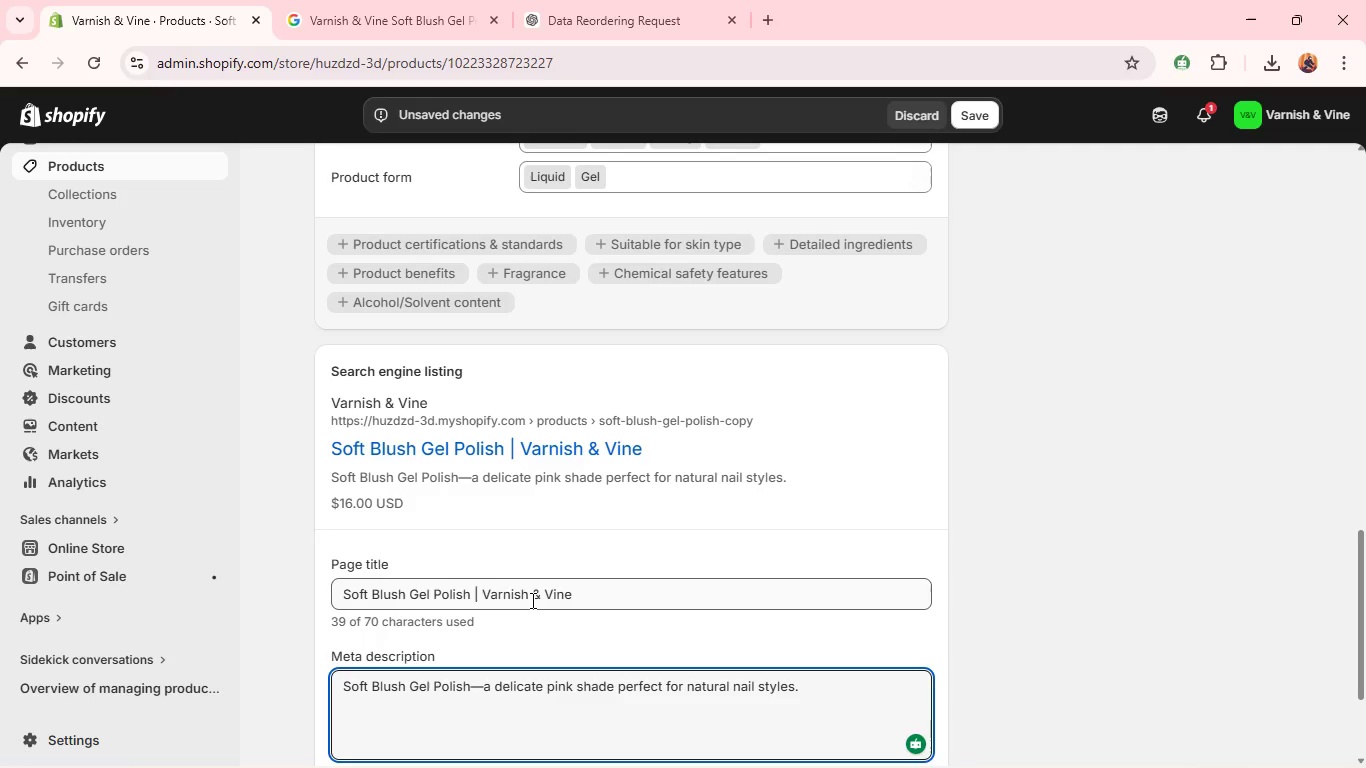 
double_click([531, 600])
 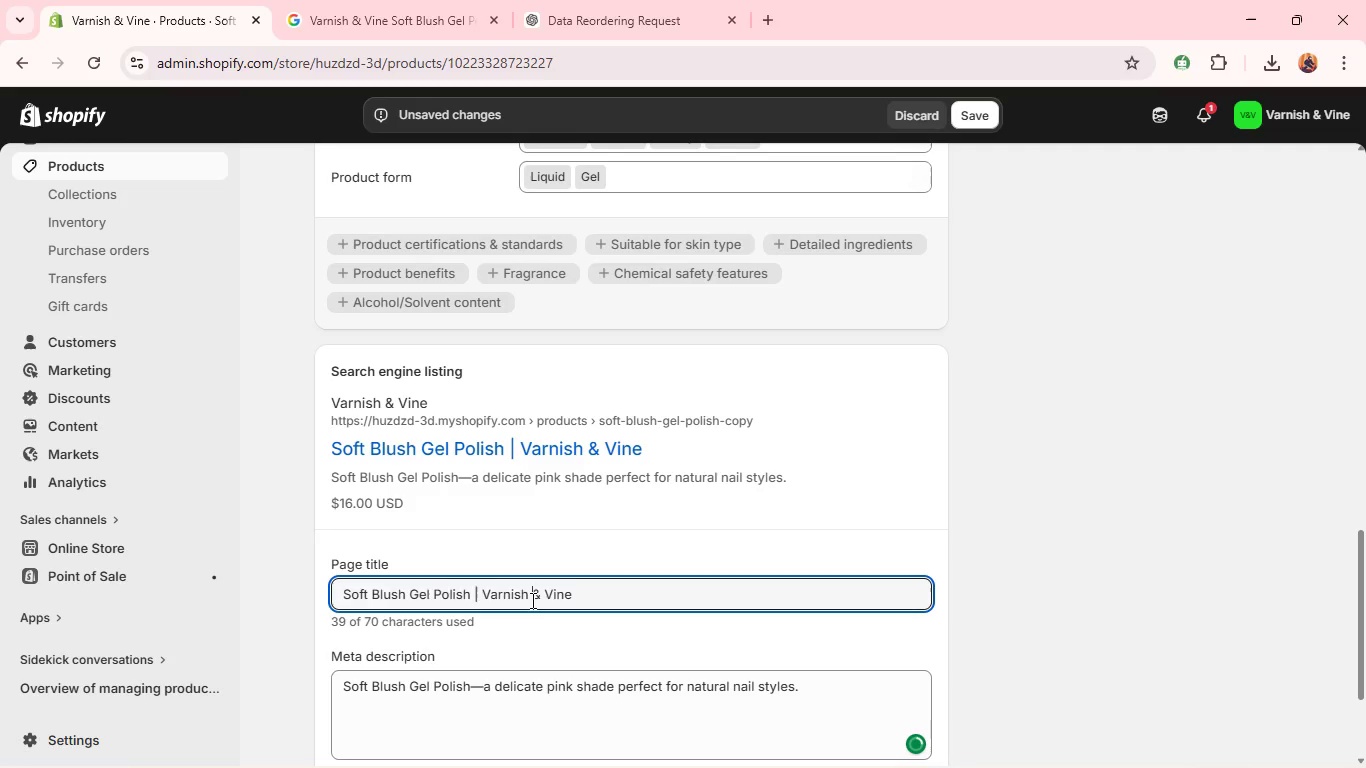 
triple_click([531, 600])
 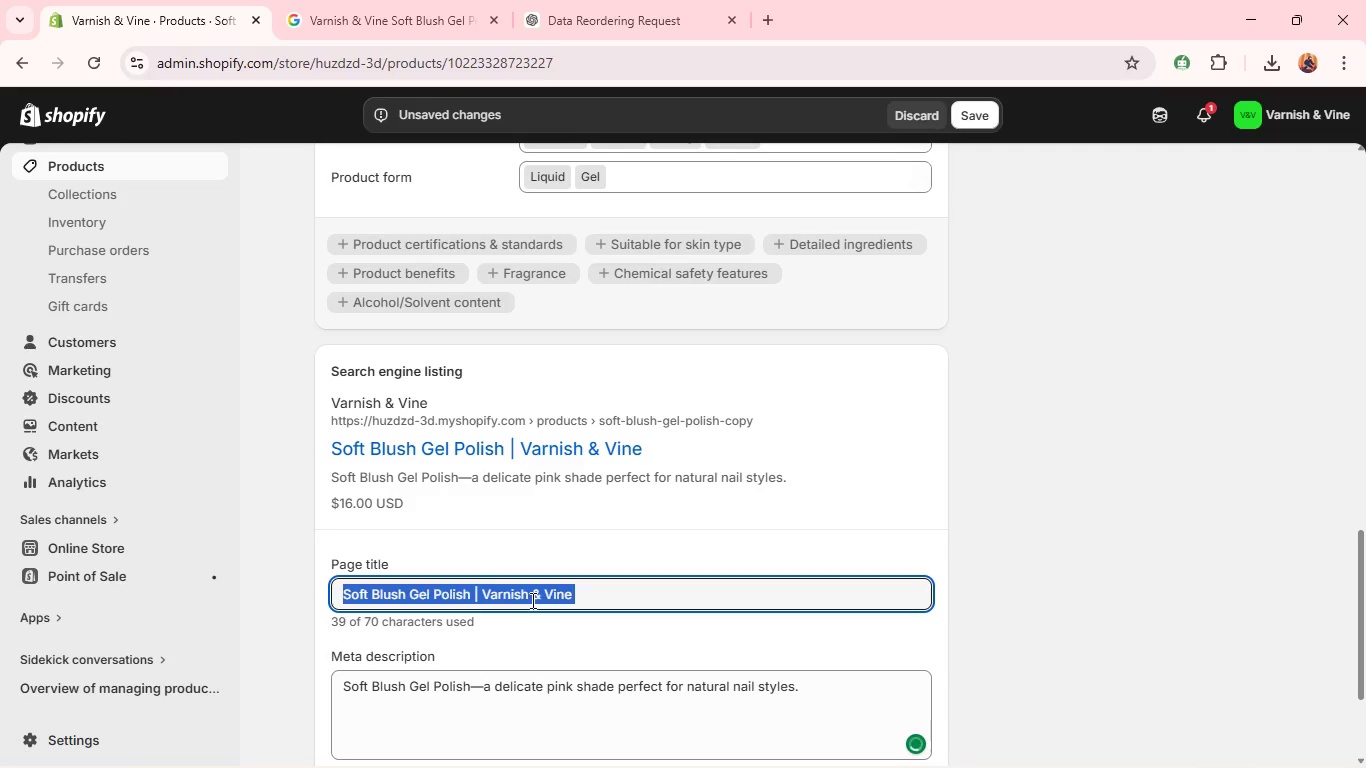 
hold_key(key=ControlLeft, duration=0.64)
 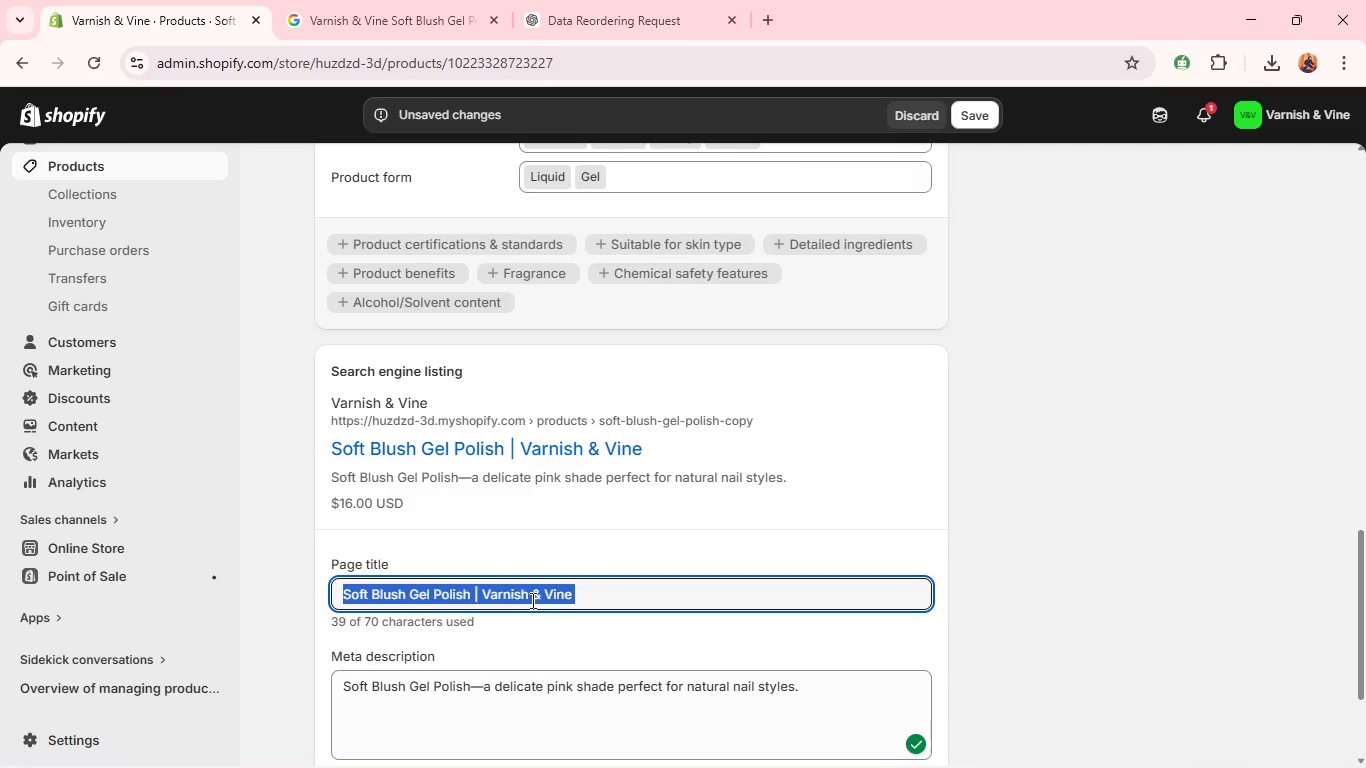 
key(Backspace)
 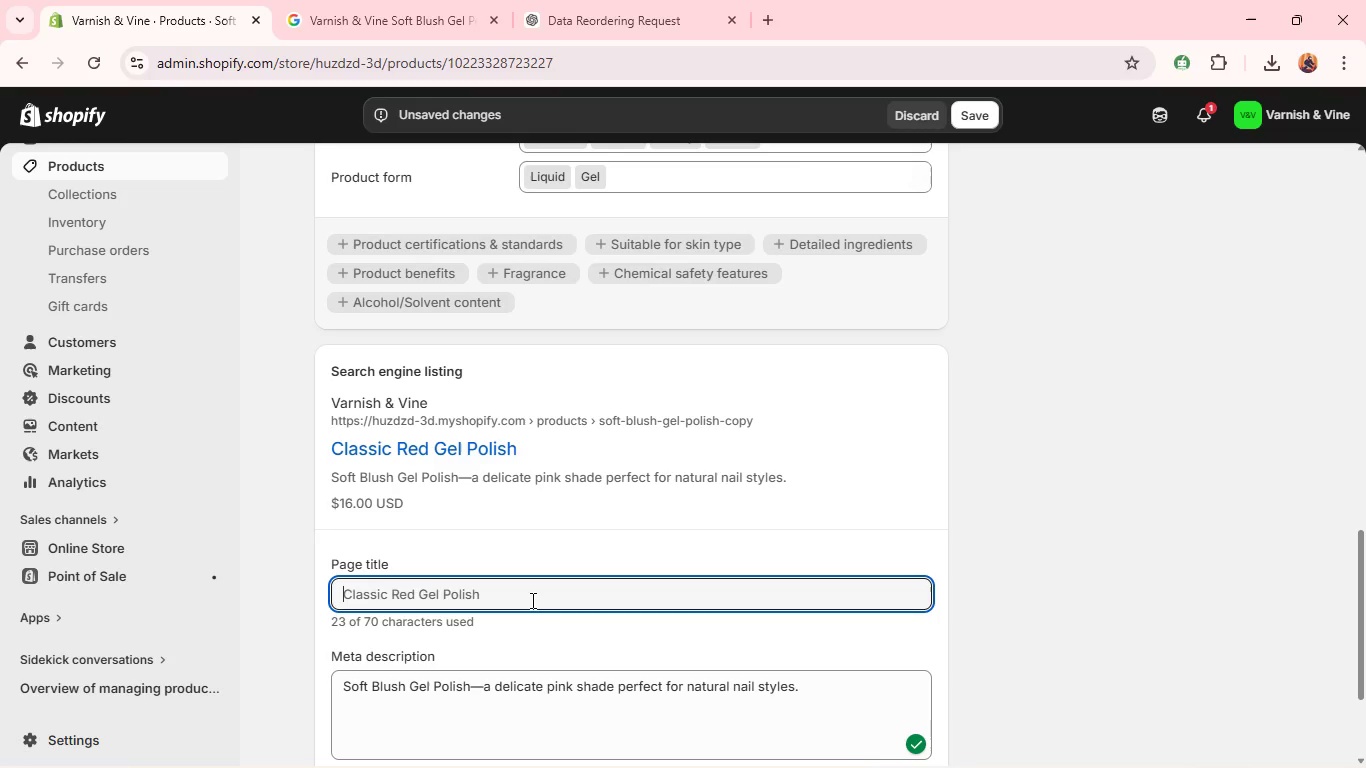 
left_click([531, 600])
 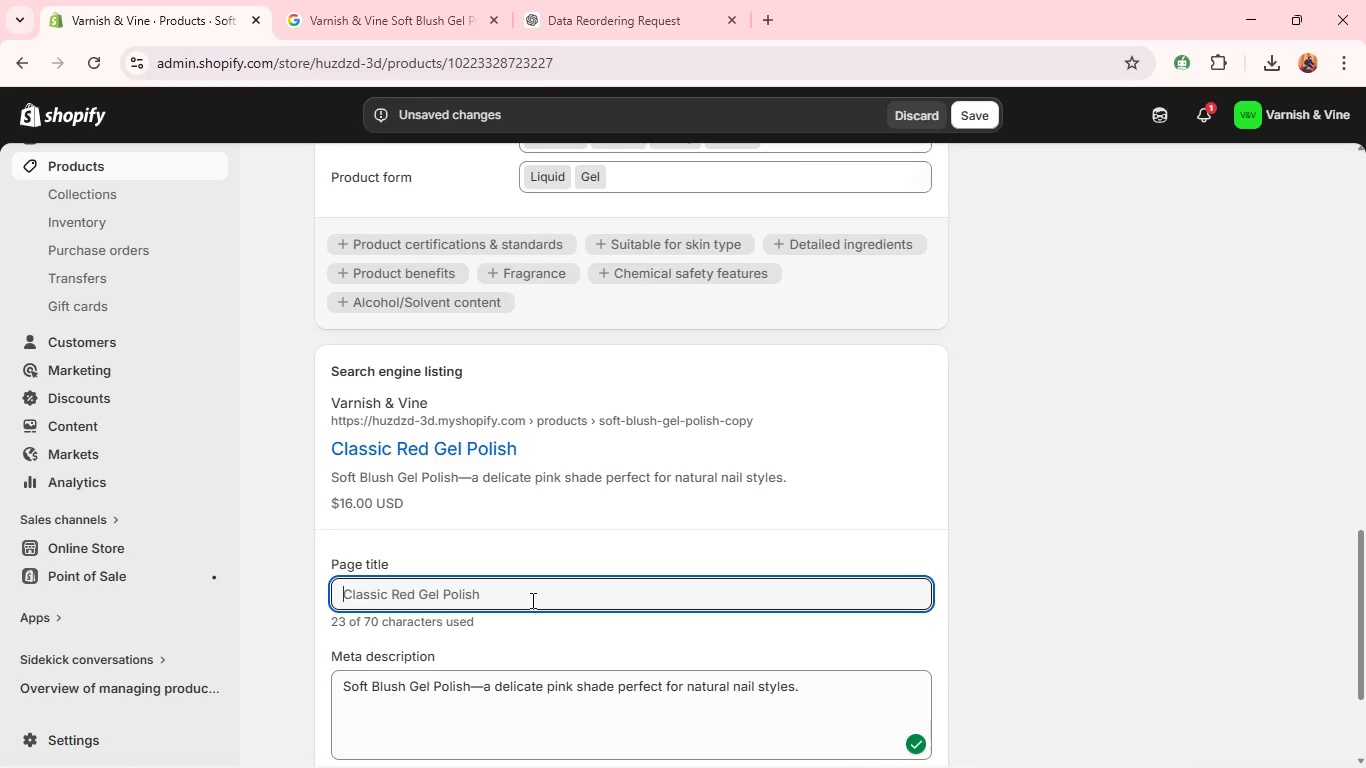 
left_click_drag(start_coordinate=[531, 600], to_coordinate=[513, 680])
 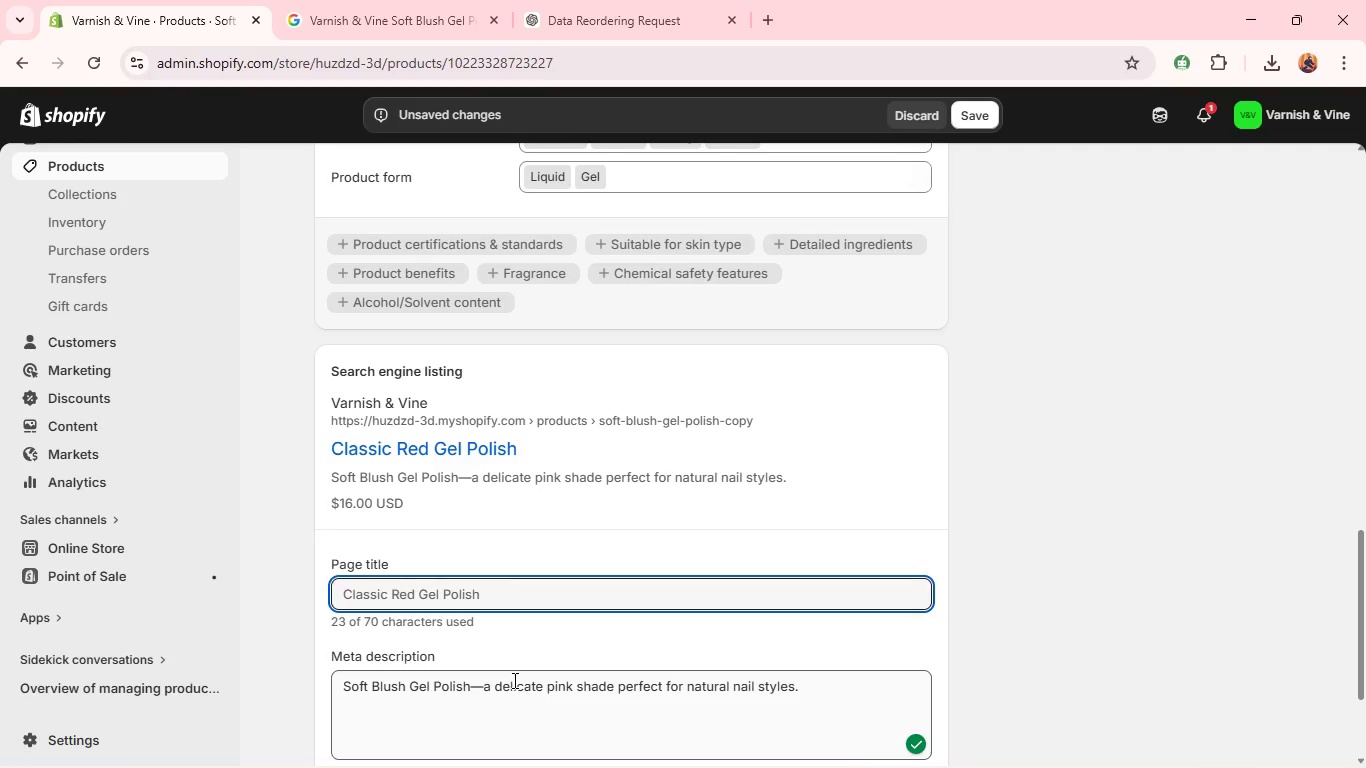 
left_click([513, 680])
 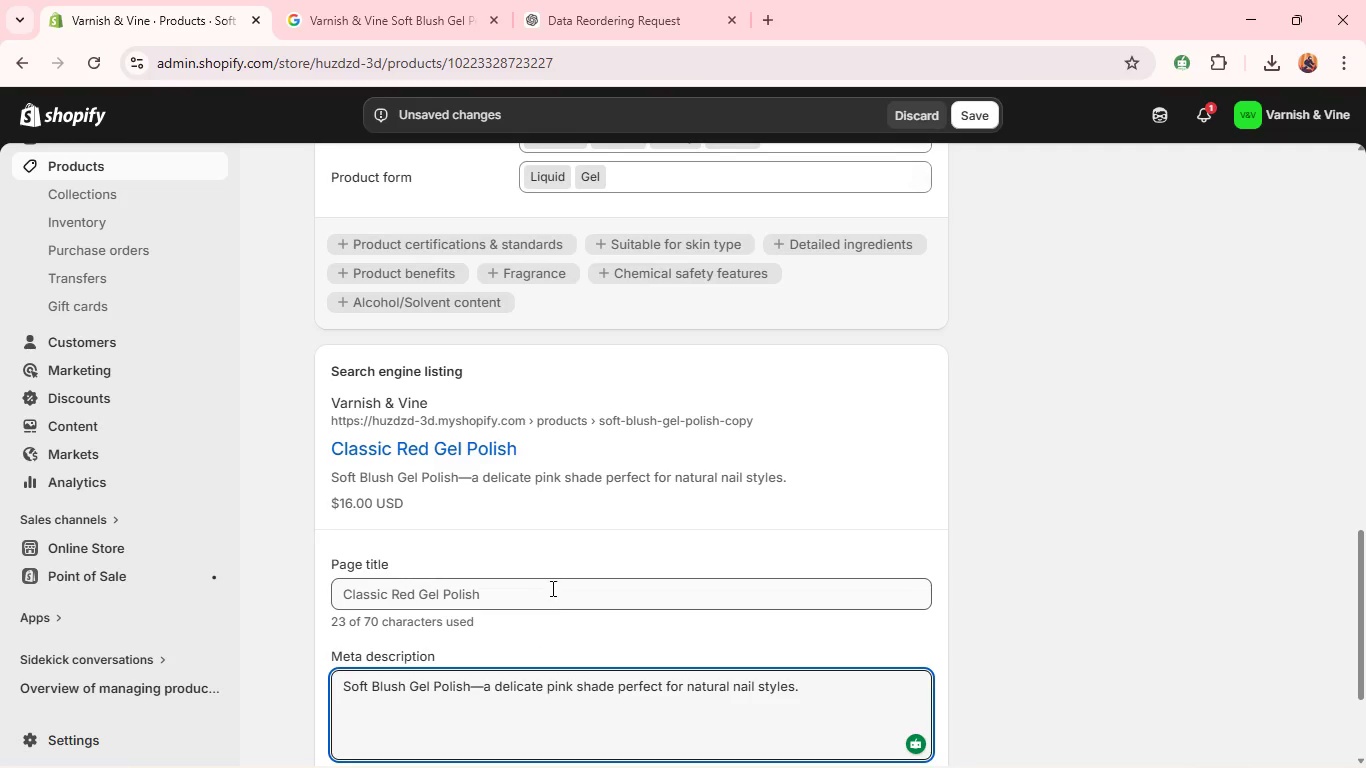 
left_click([551, 588])
 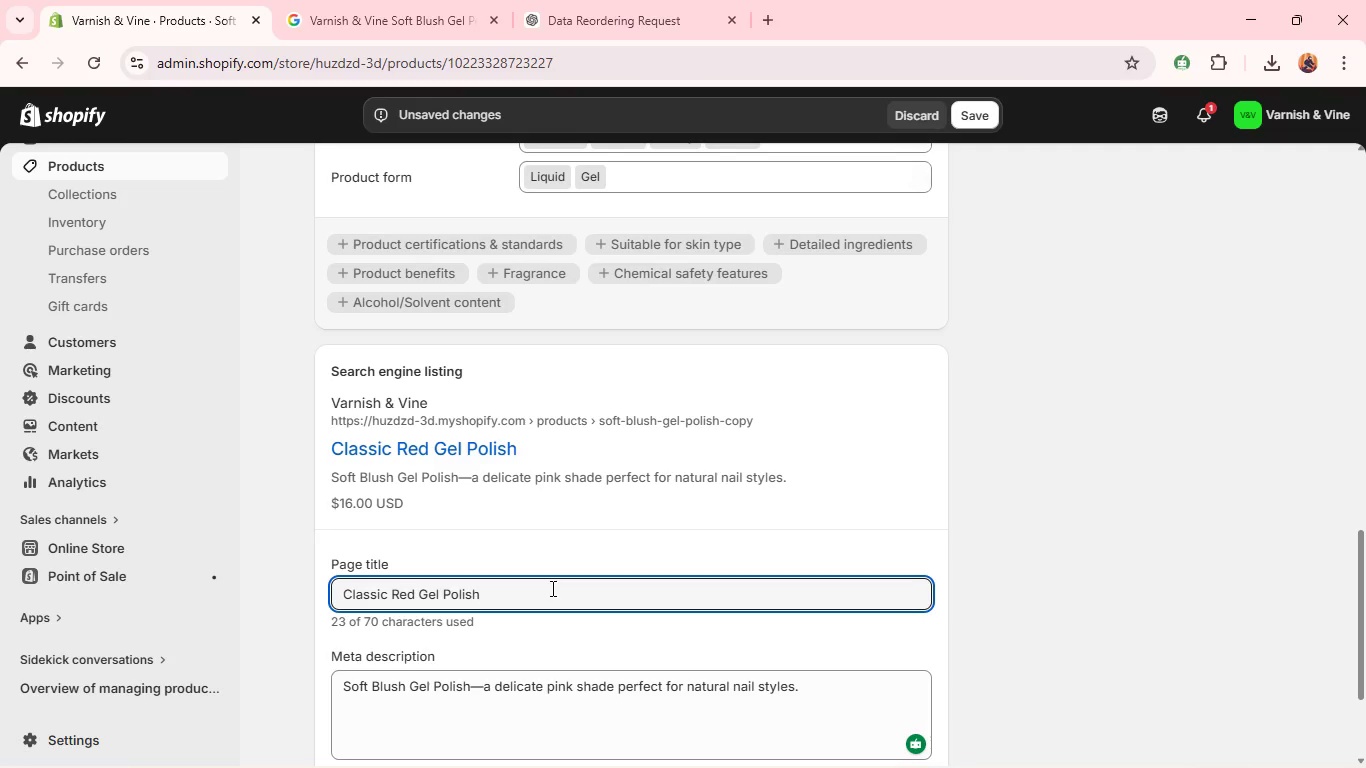 
key(Control+ControlLeft)
 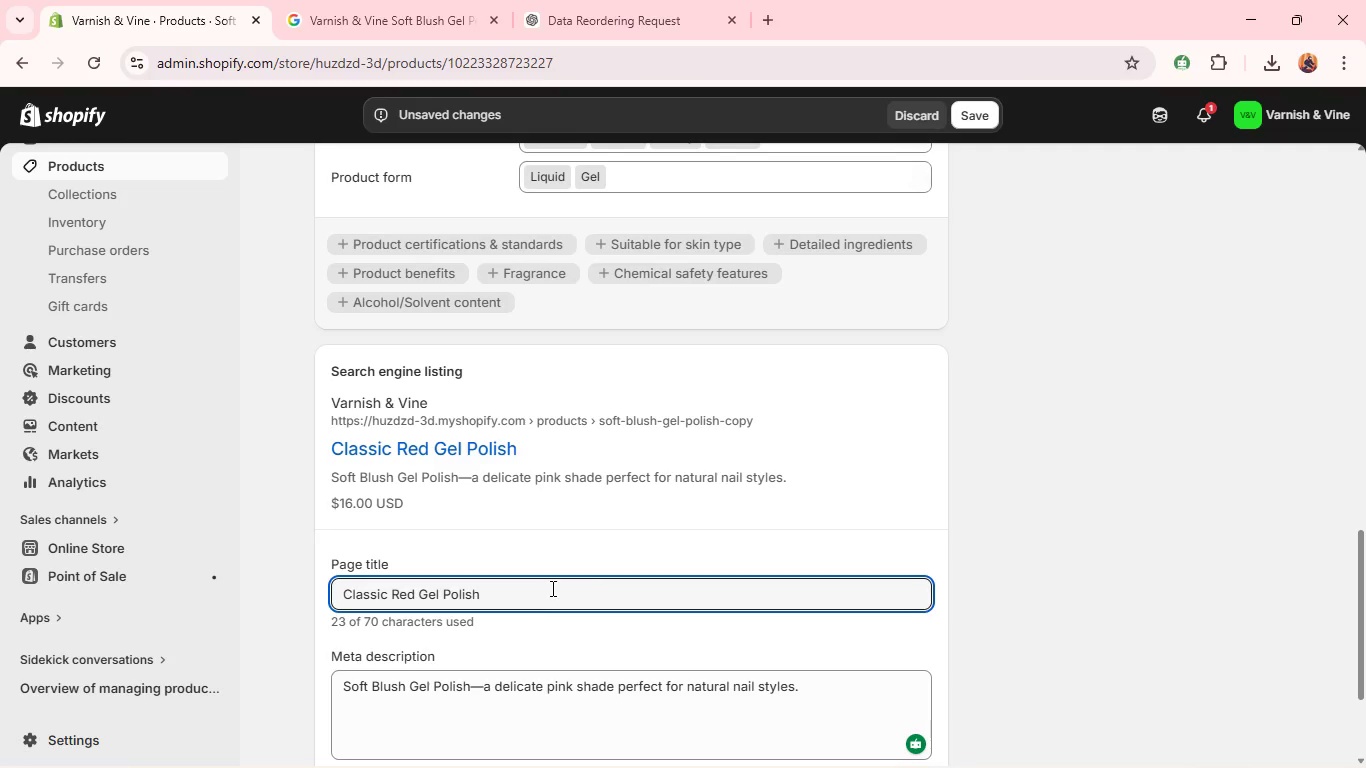 
key(Control+V)
 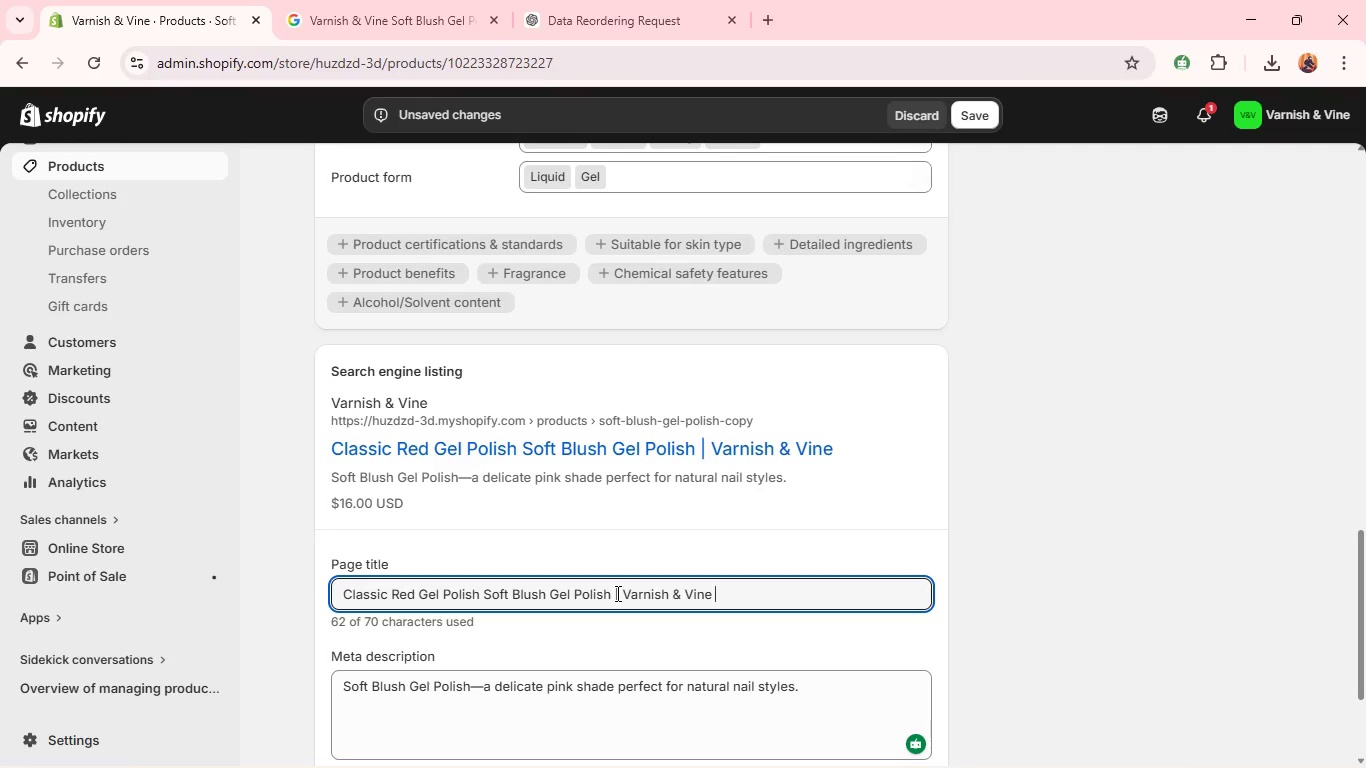 
left_click([616, 593])
 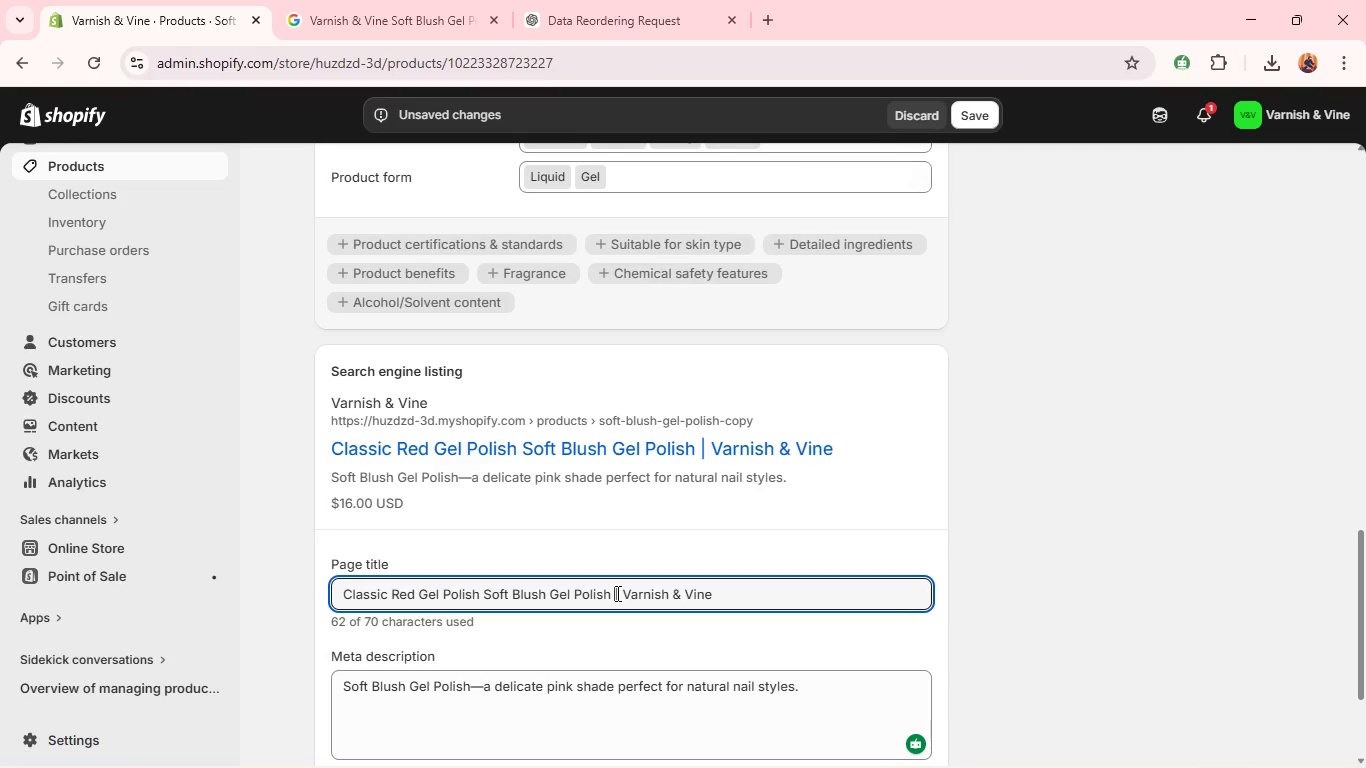 
hold_key(key=ControlLeft, duration=0.64)
 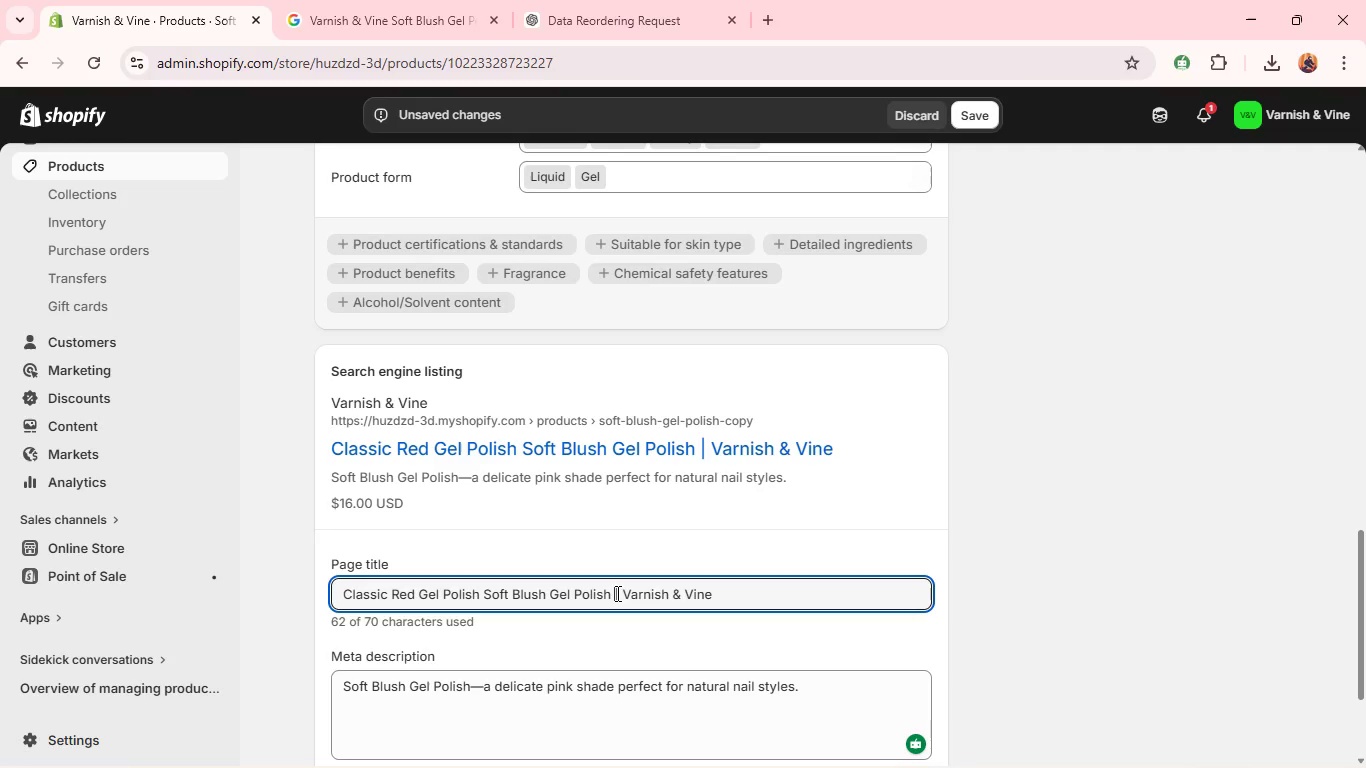 
left_click_drag(start_coordinate=[616, 593], to_coordinate=[483, 582])
 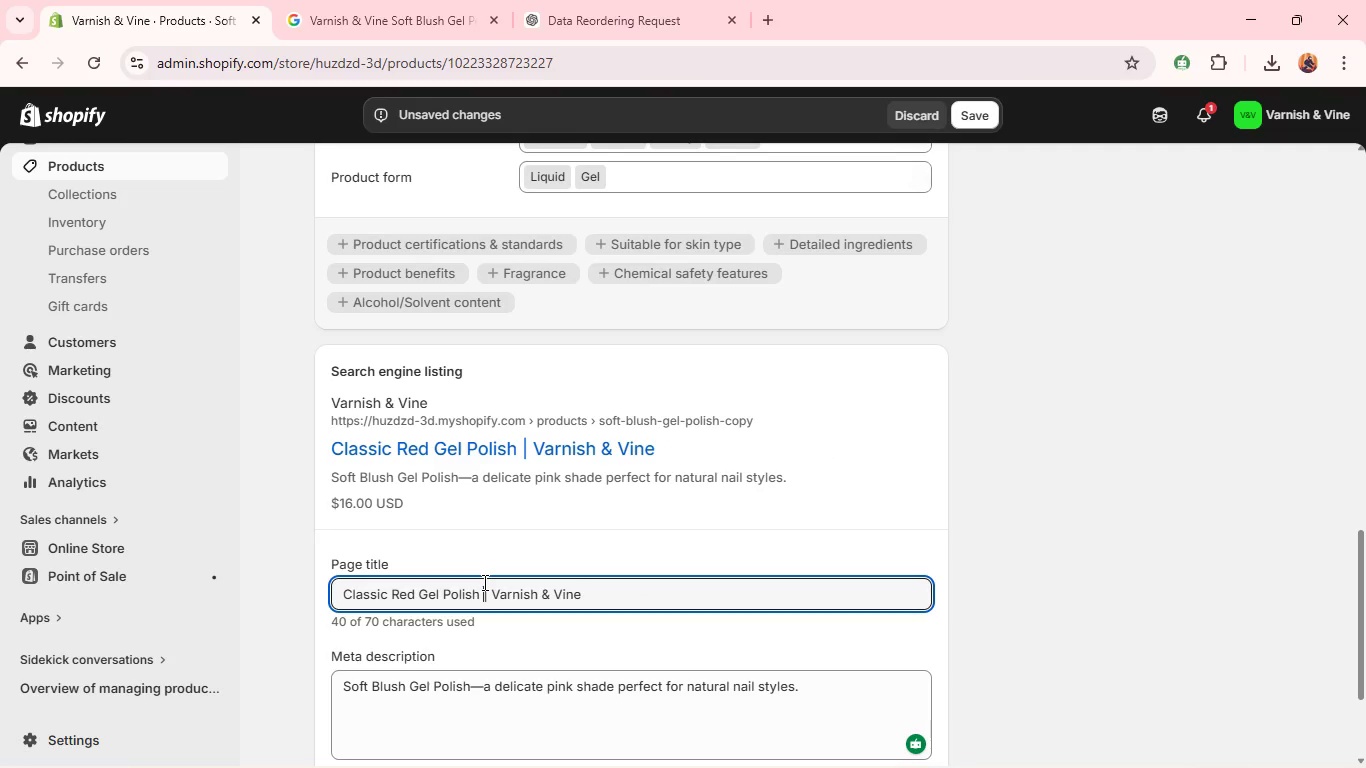 
key(Backspace)
 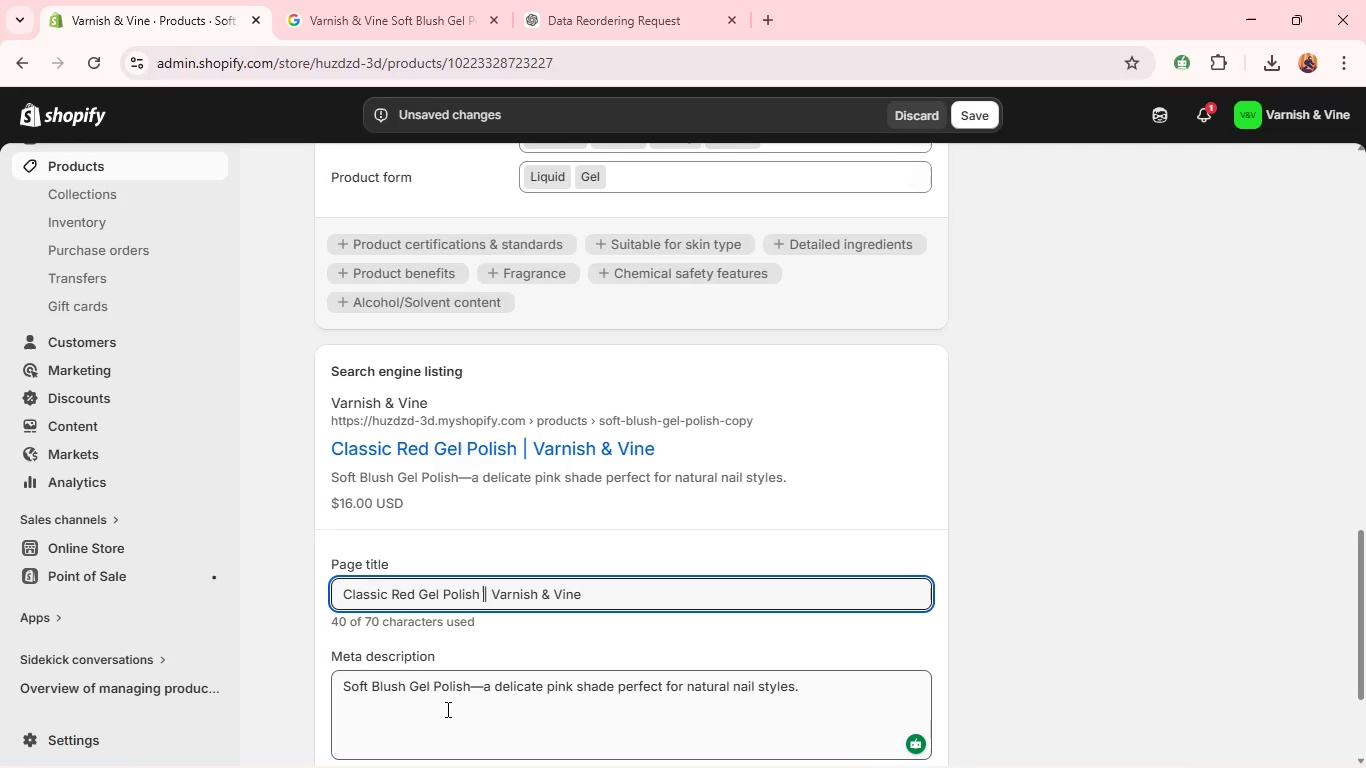 
double_click([446, 709])
 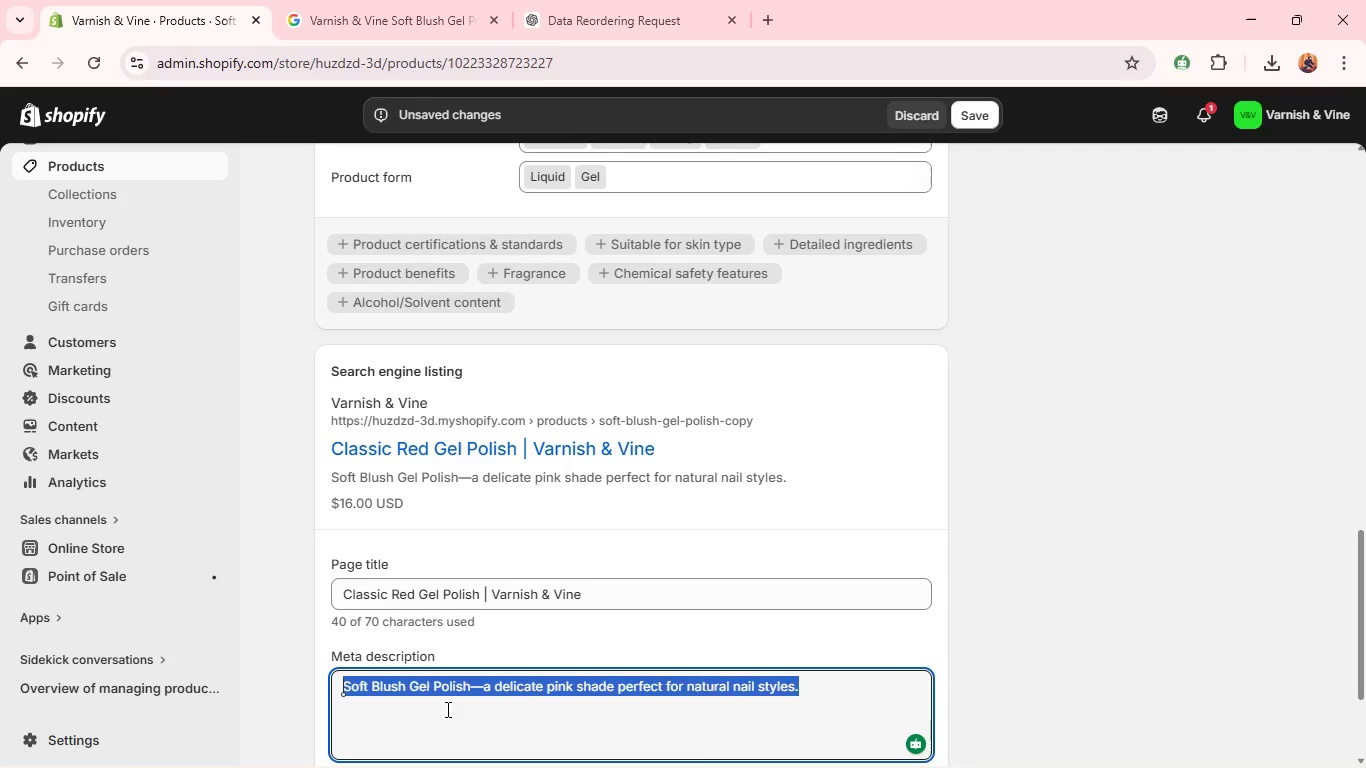 
triple_click([446, 709])
 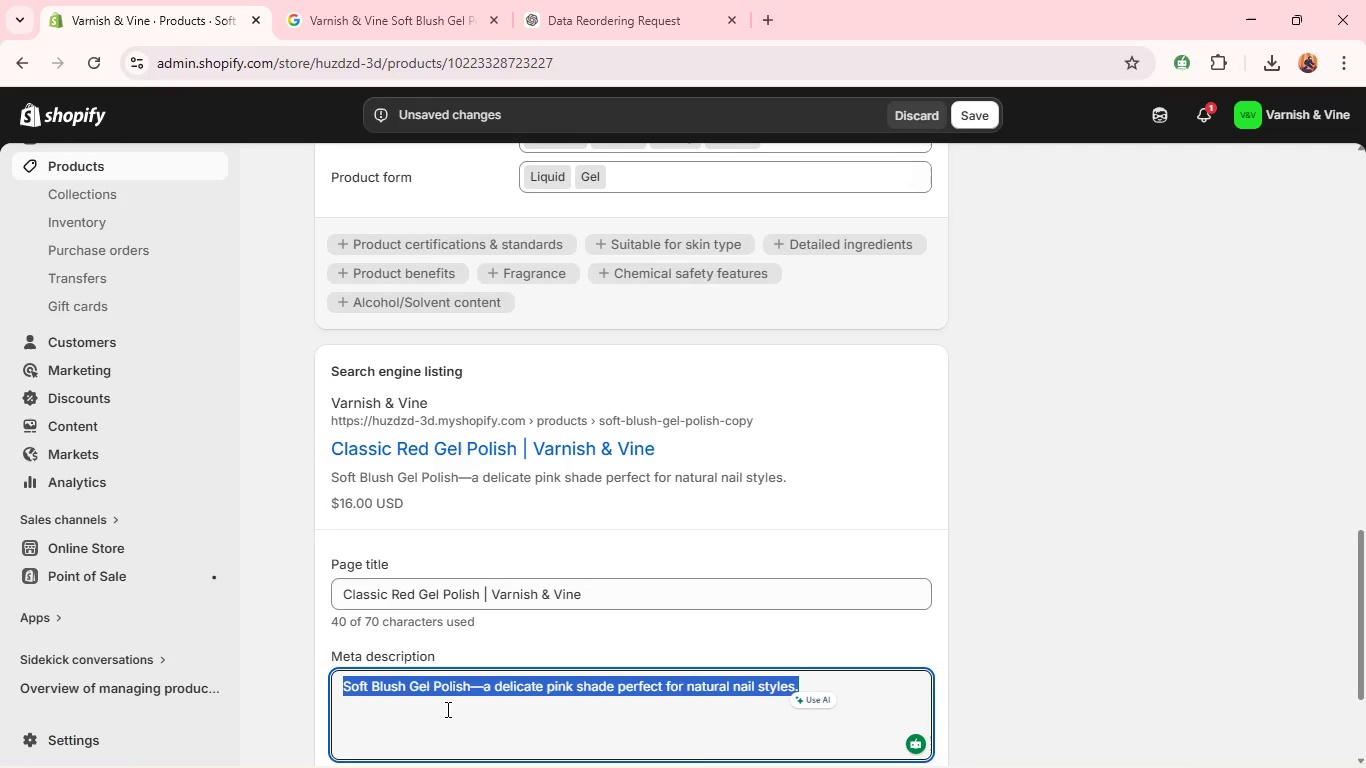 
triple_click([446, 709])
 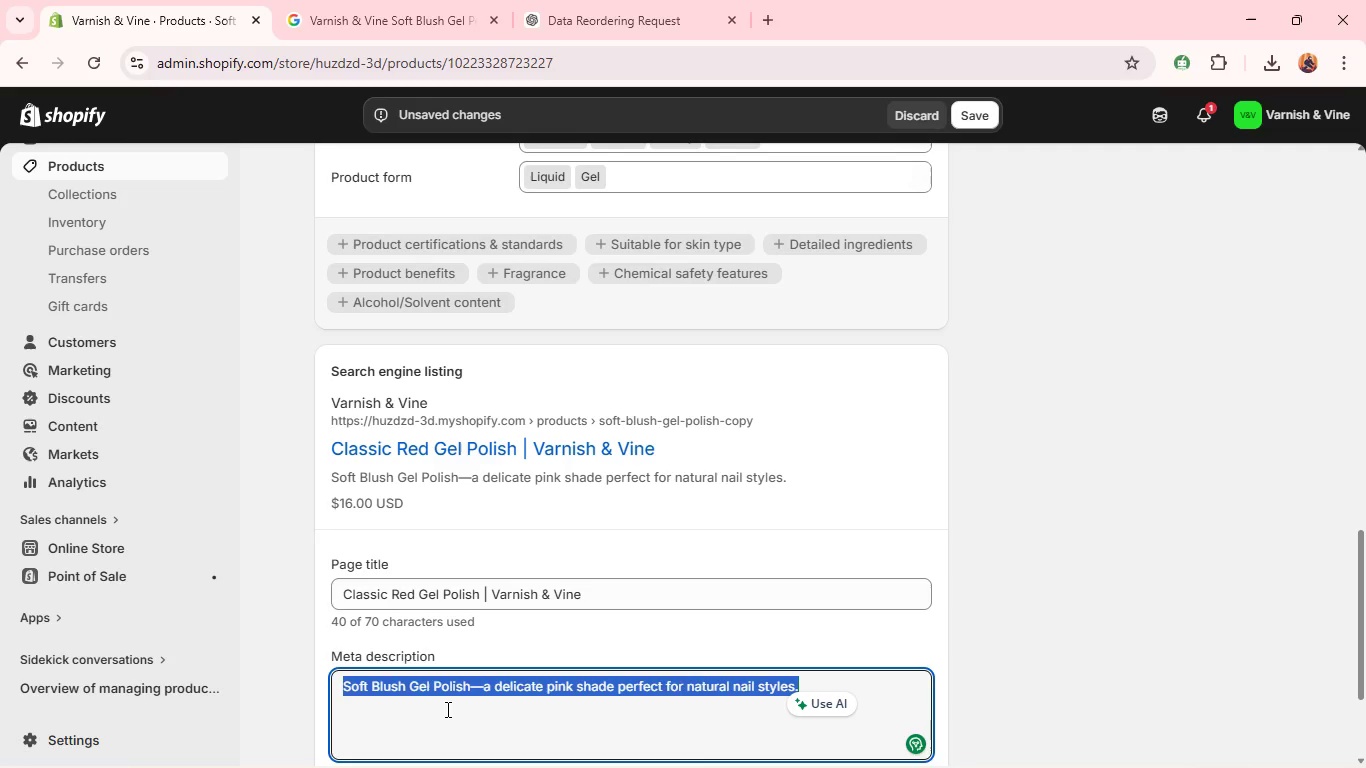 
type(Classic Red Gel Polish - a timeless e)
key(Backspace)
type(red shade with glossy finish for bold nails. )
 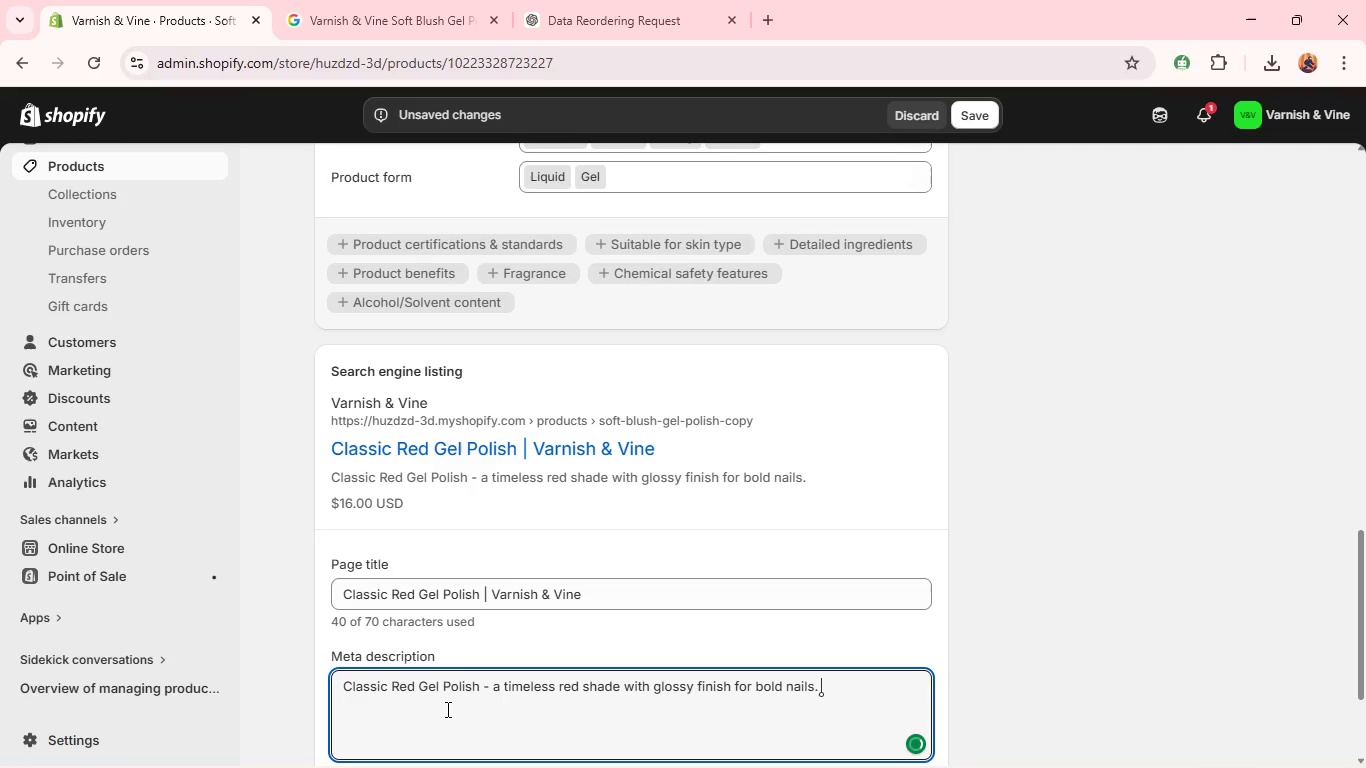 
double_click([496, 644])
 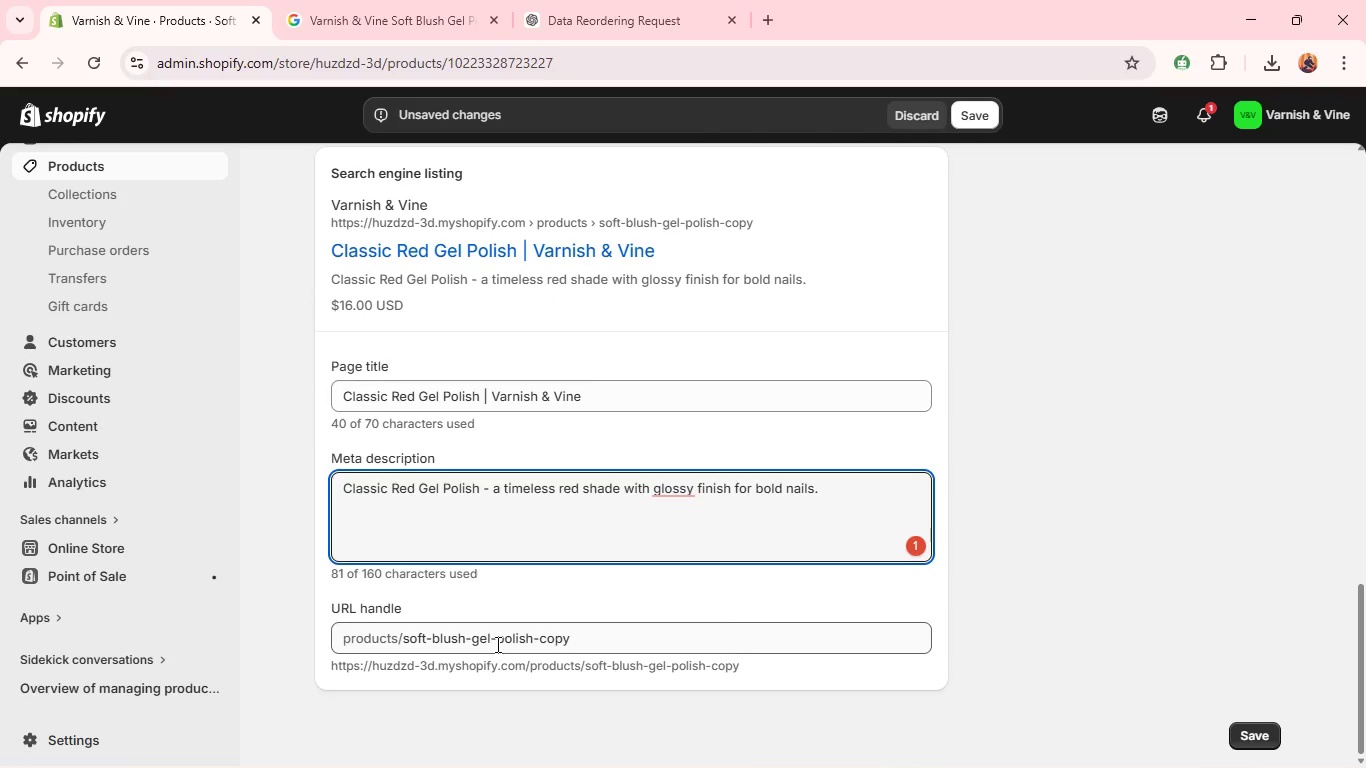 
triple_click([496, 644])
 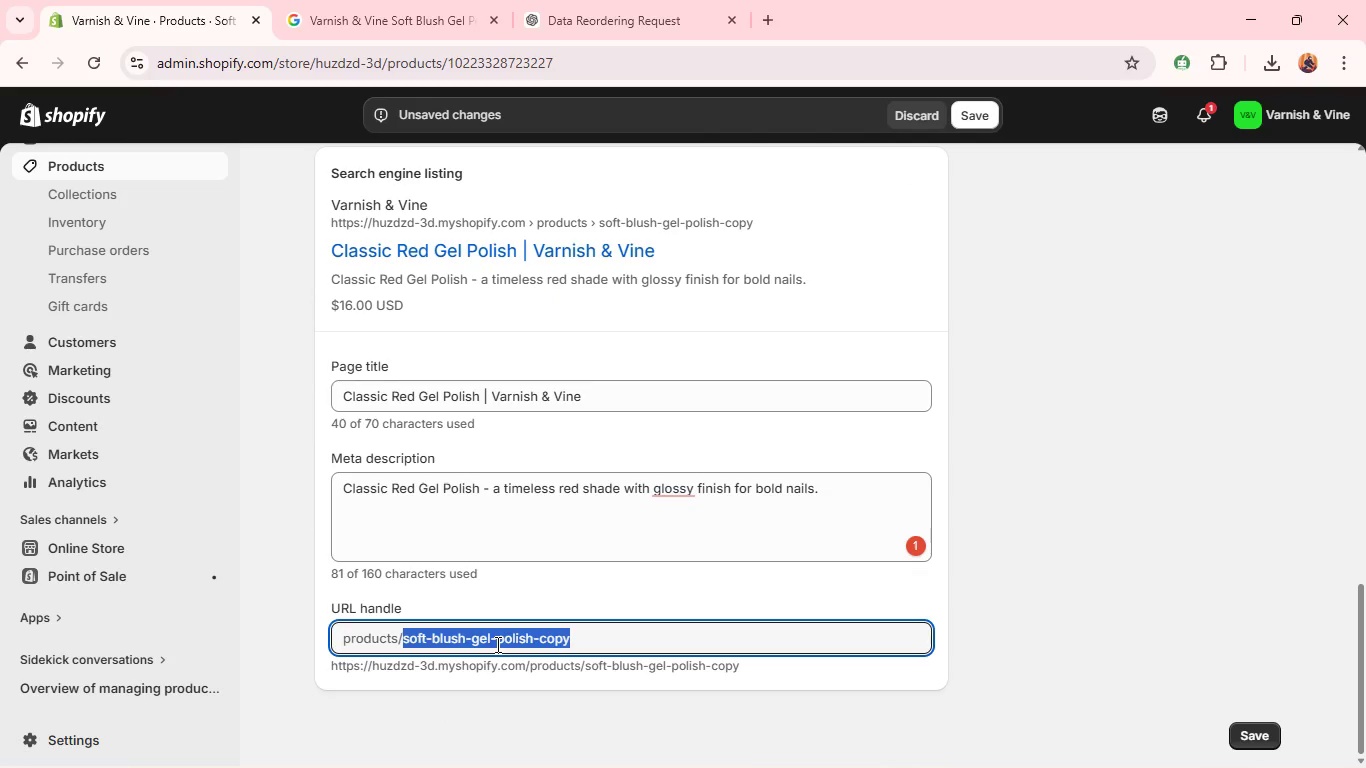 
triple_click([496, 644])
 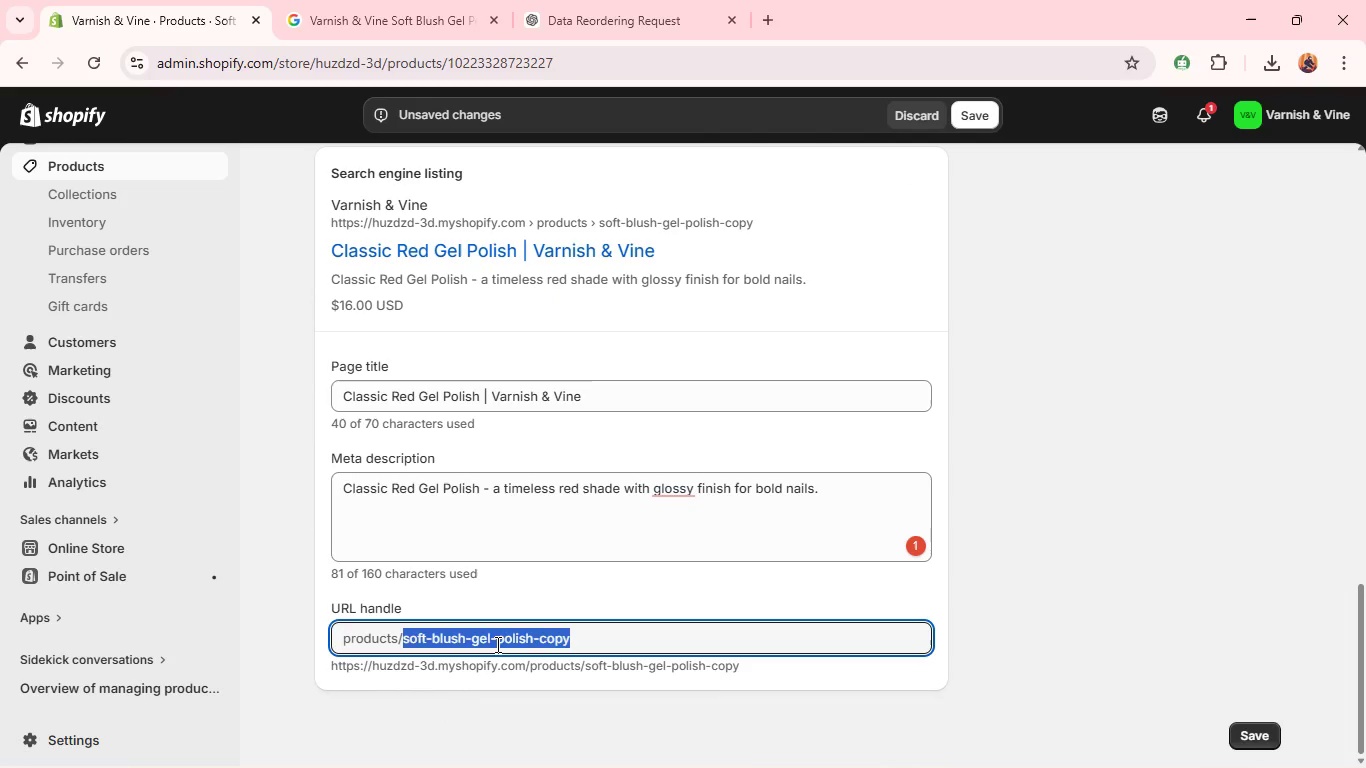 
key(Backspace)
 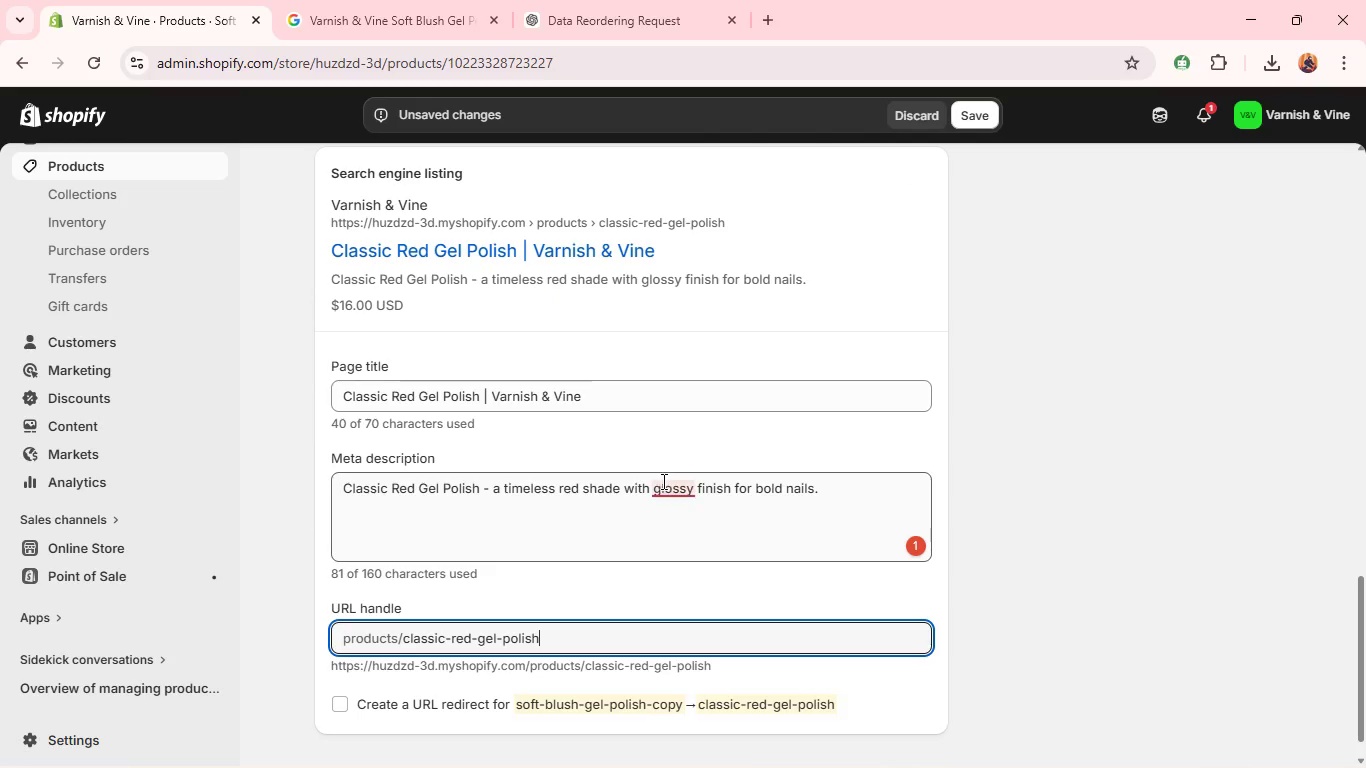 
left_click([665, 481])
 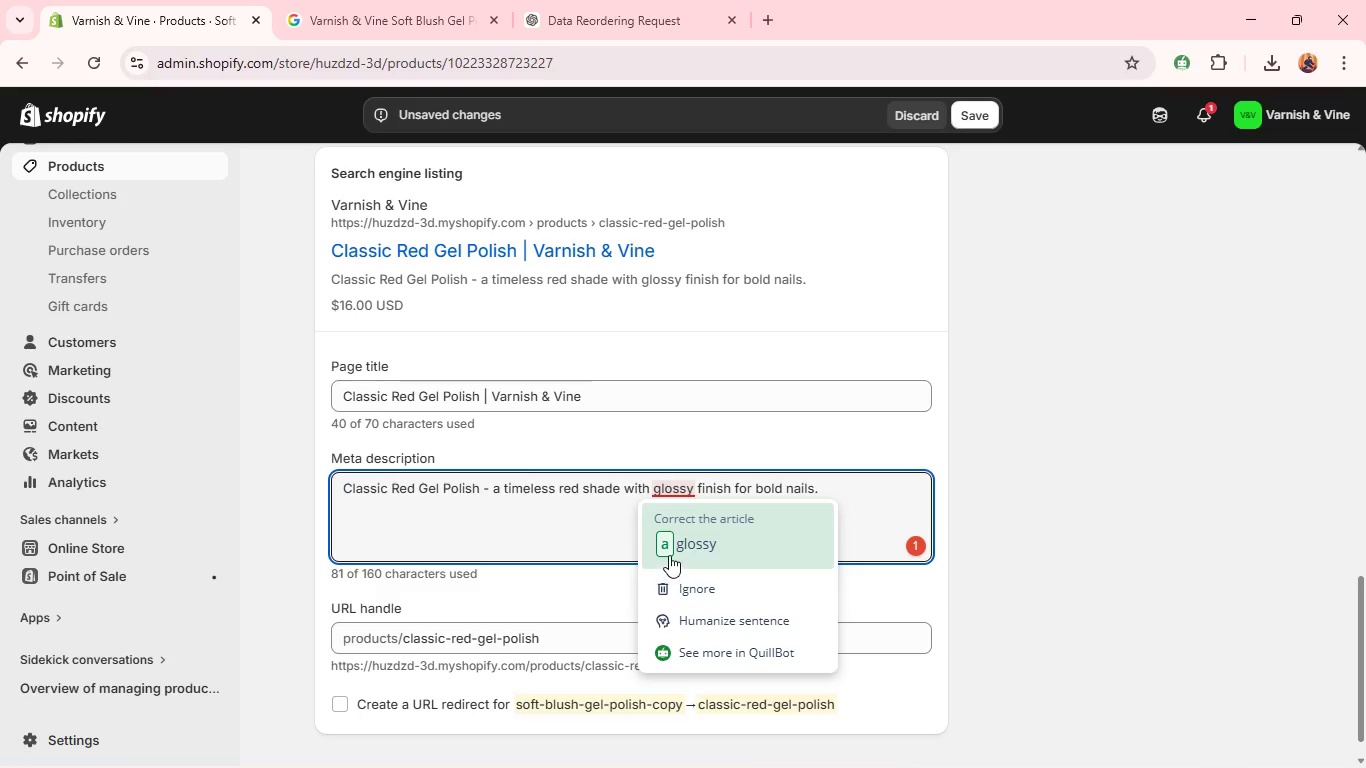 
left_click([669, 553])
 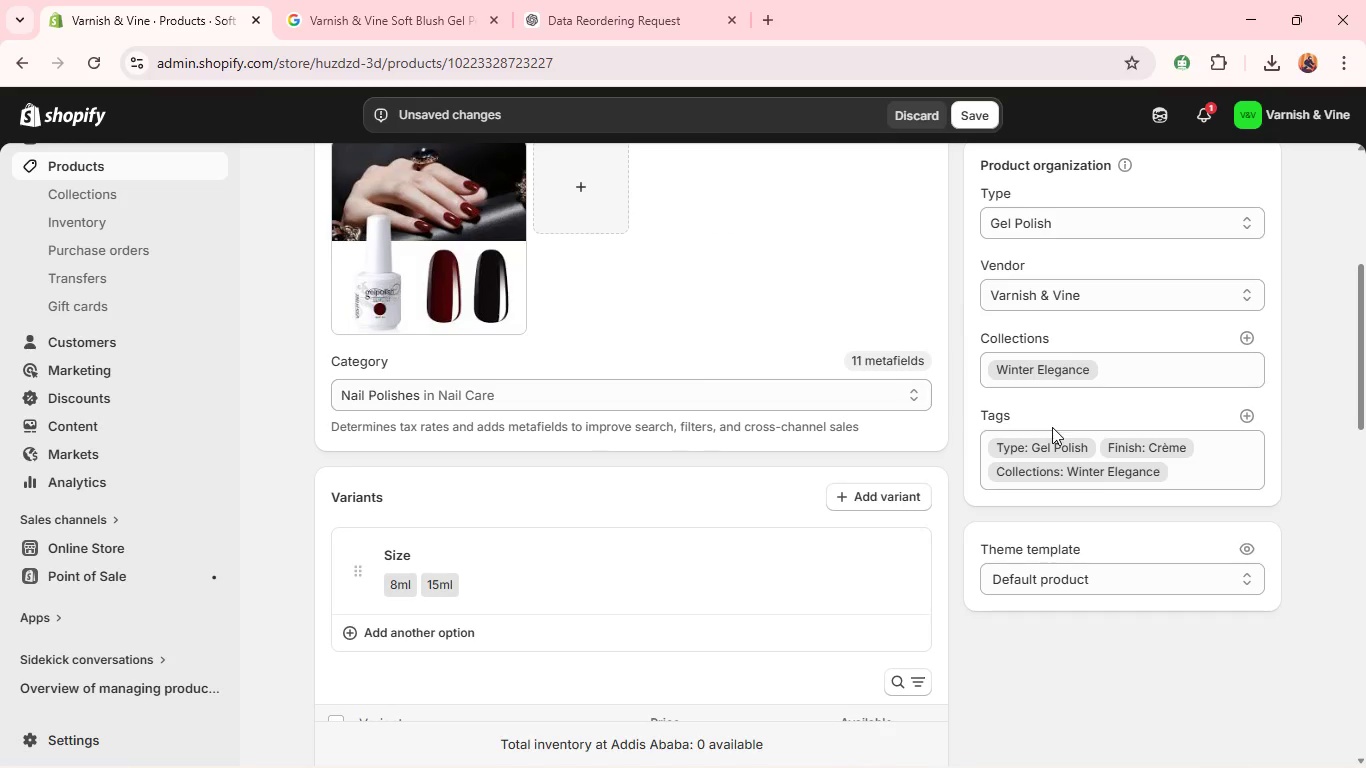 
wait(14.42)
 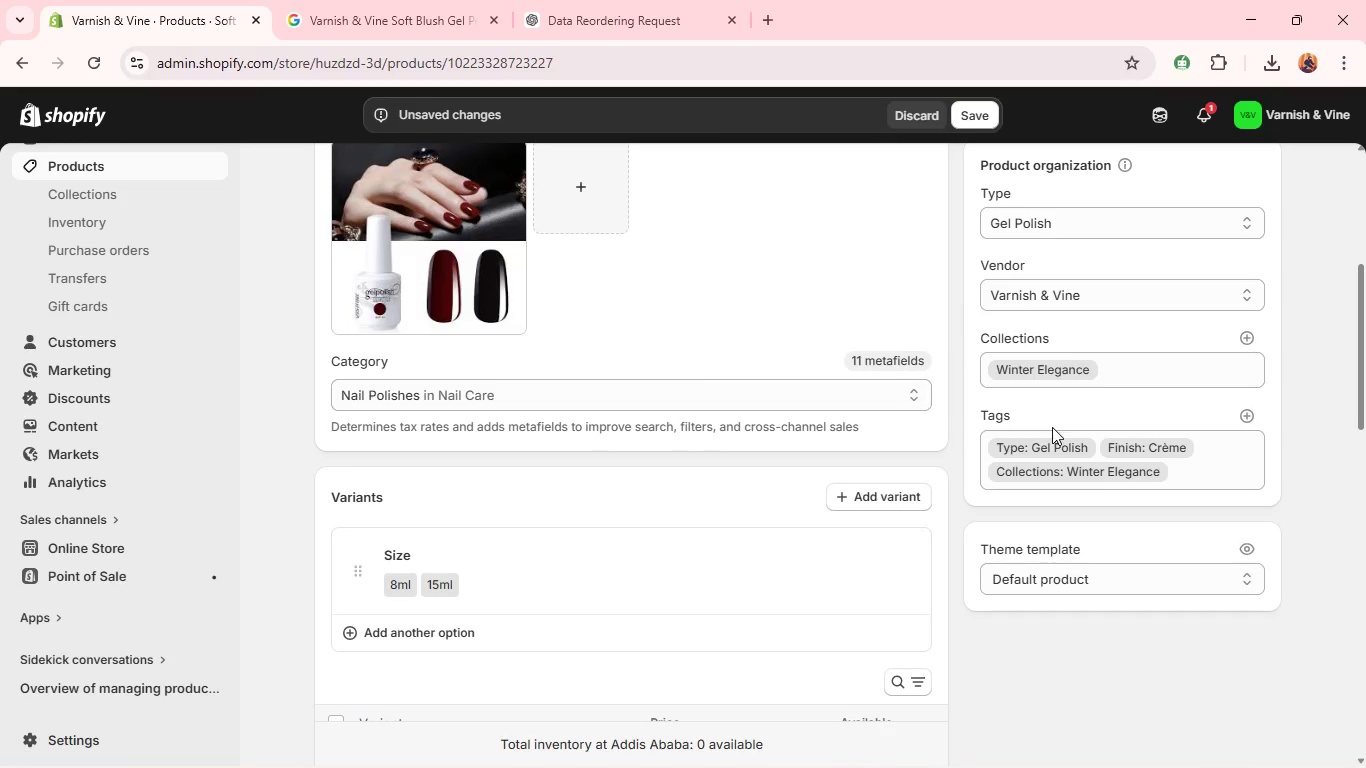 
left_click([1184, 449])
 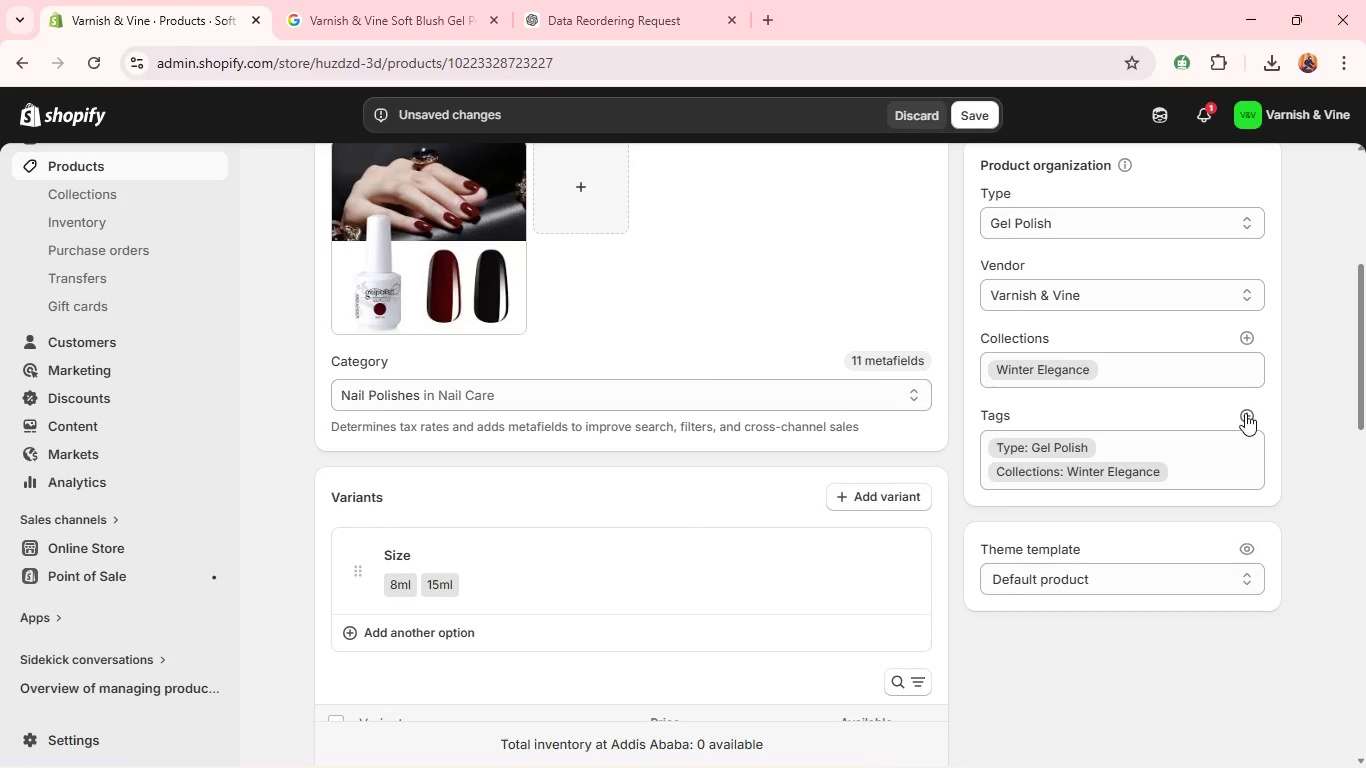 
left_click([1245, 413])
 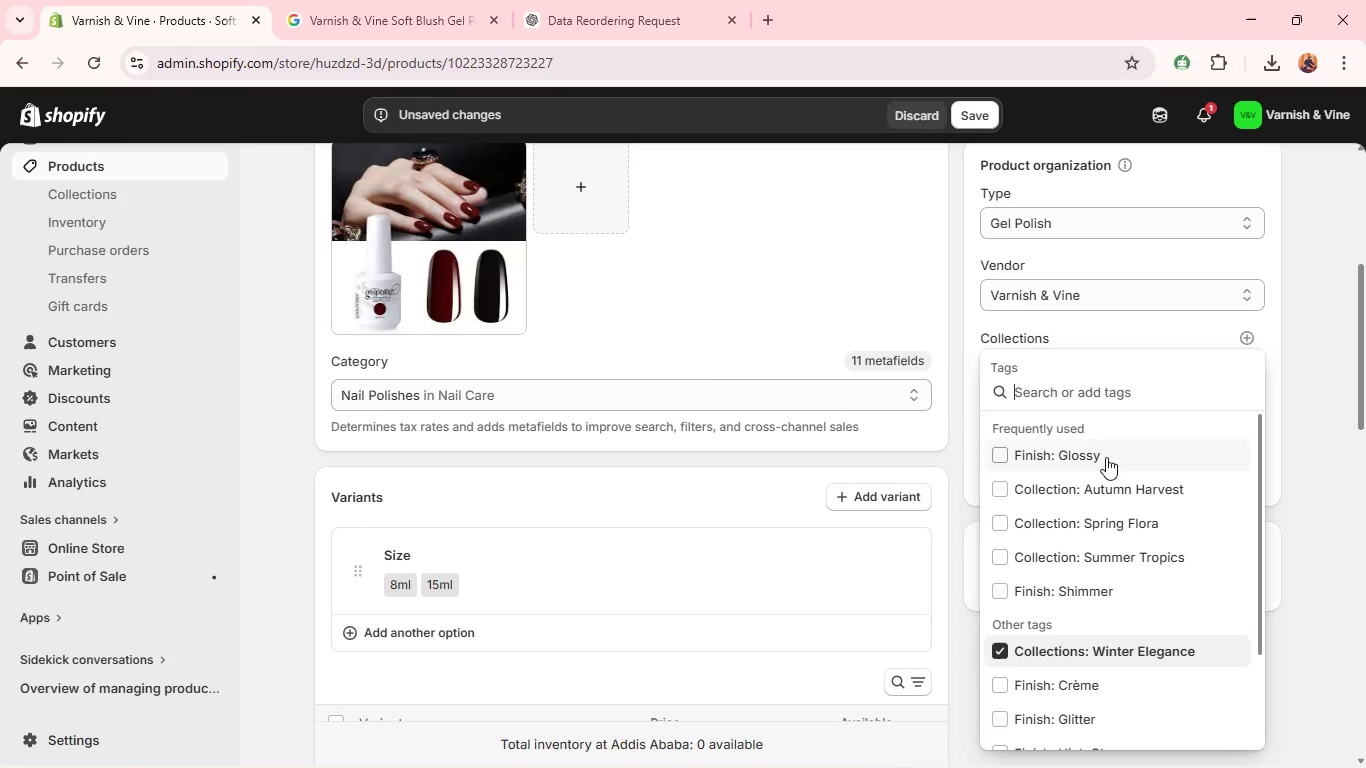 
left_click([1106, 457])
 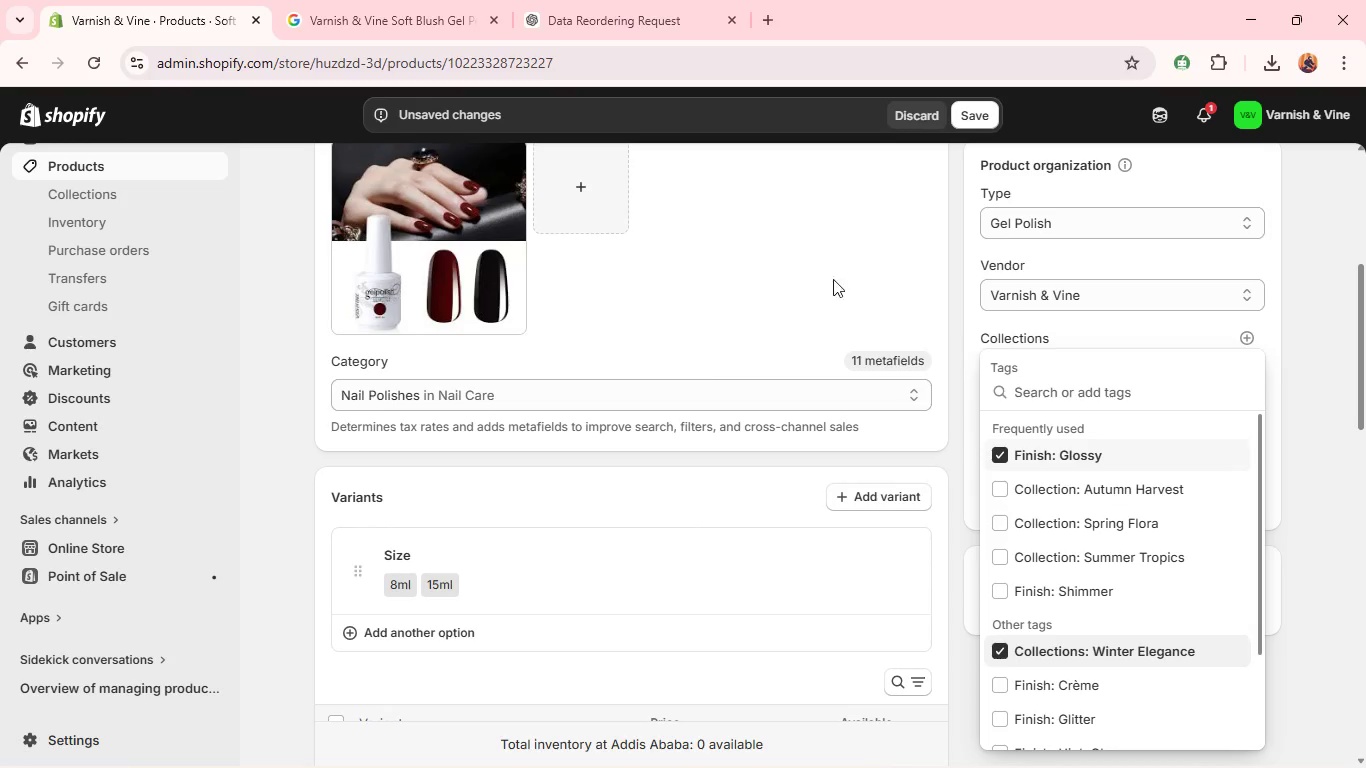 
left_click([807, 247])
 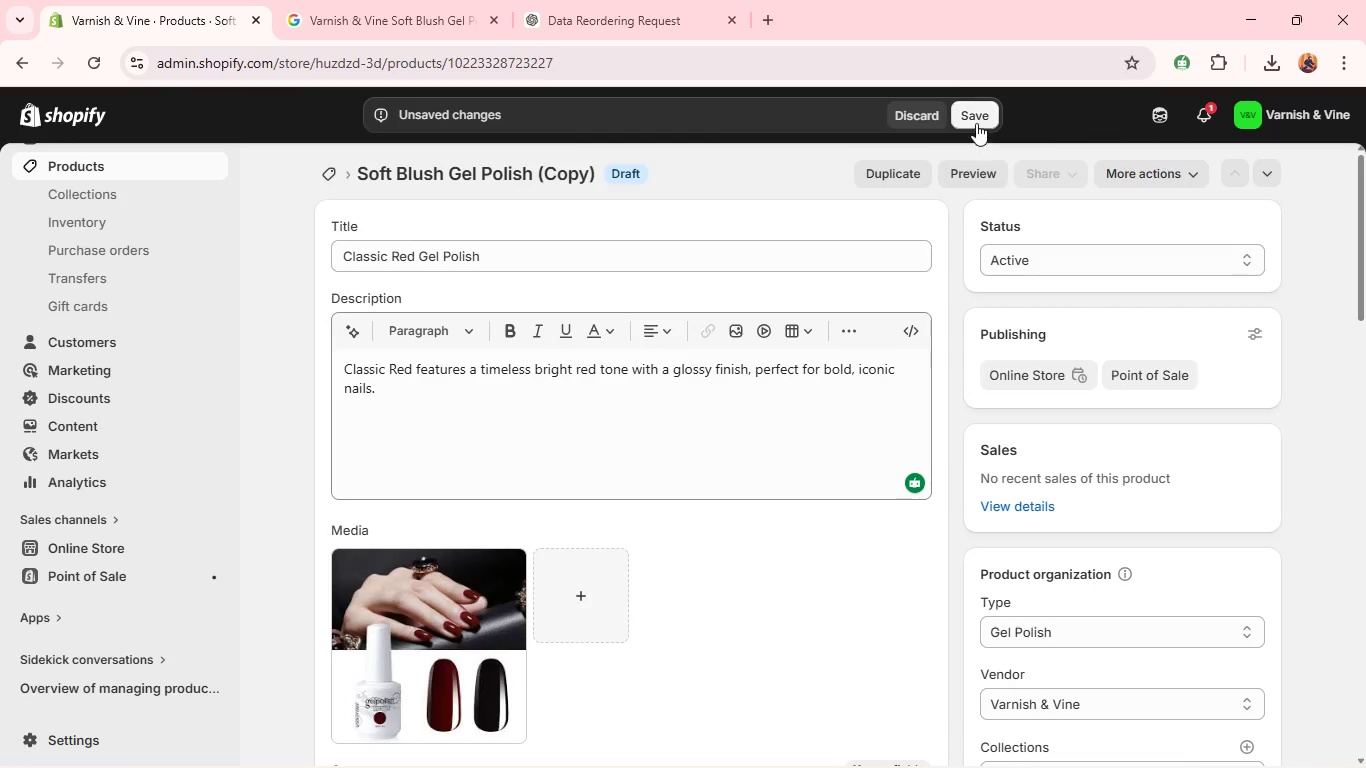 
left_click([979, 115])
 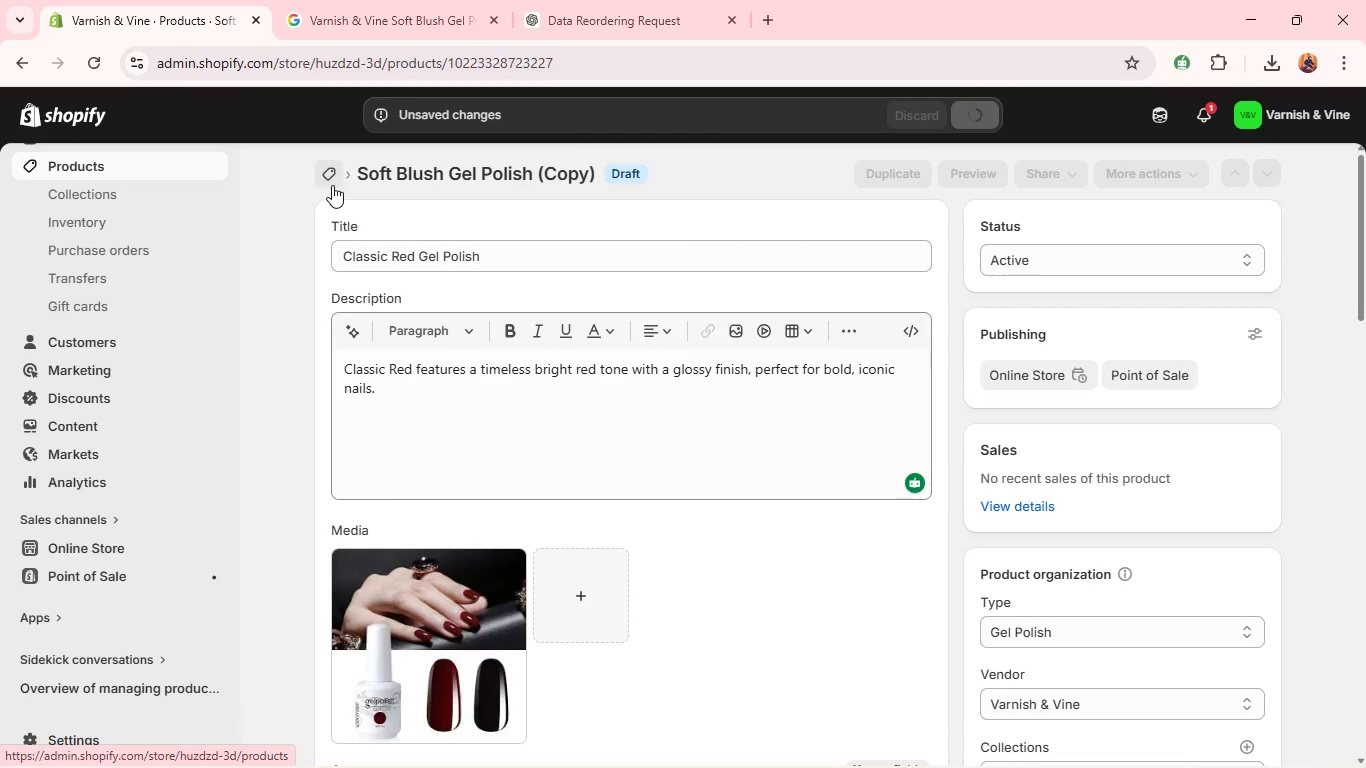 
wait(6.47)
 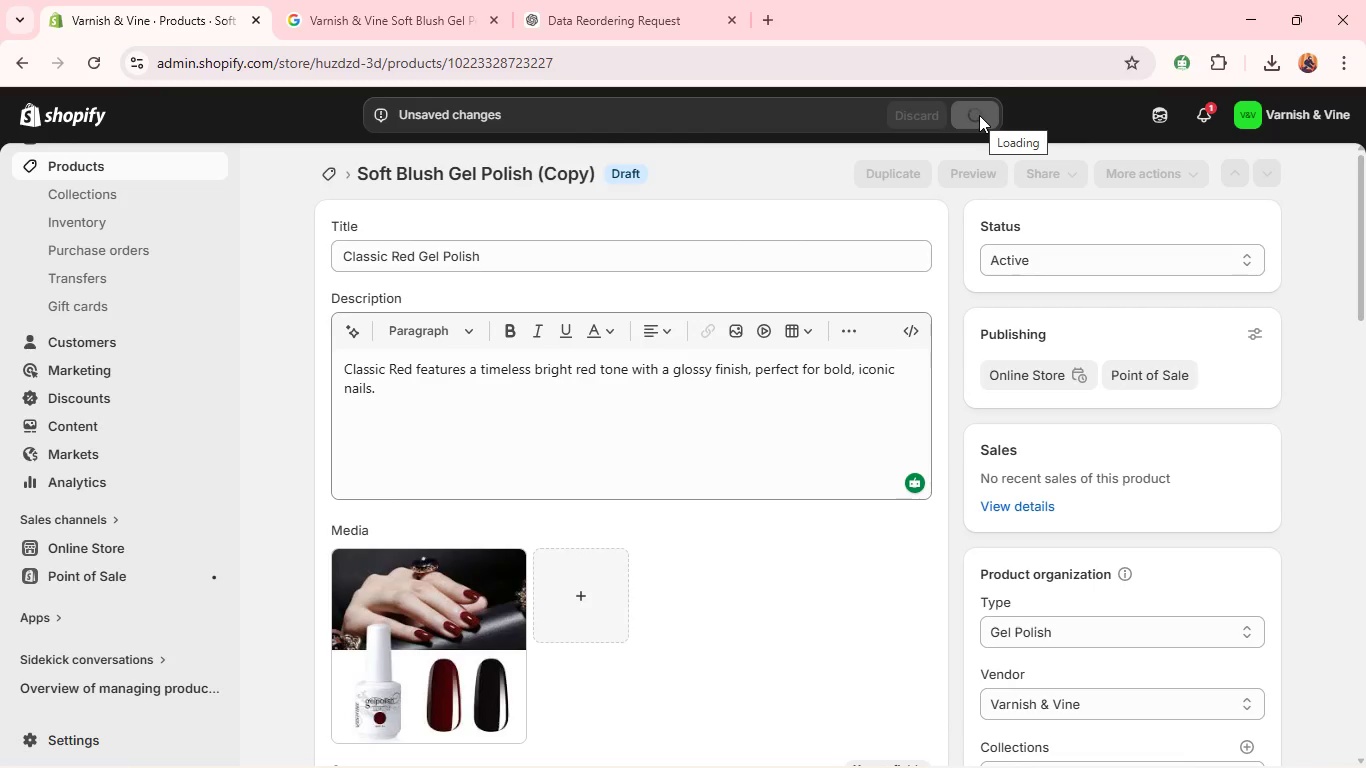 
left_click([332, 185])
 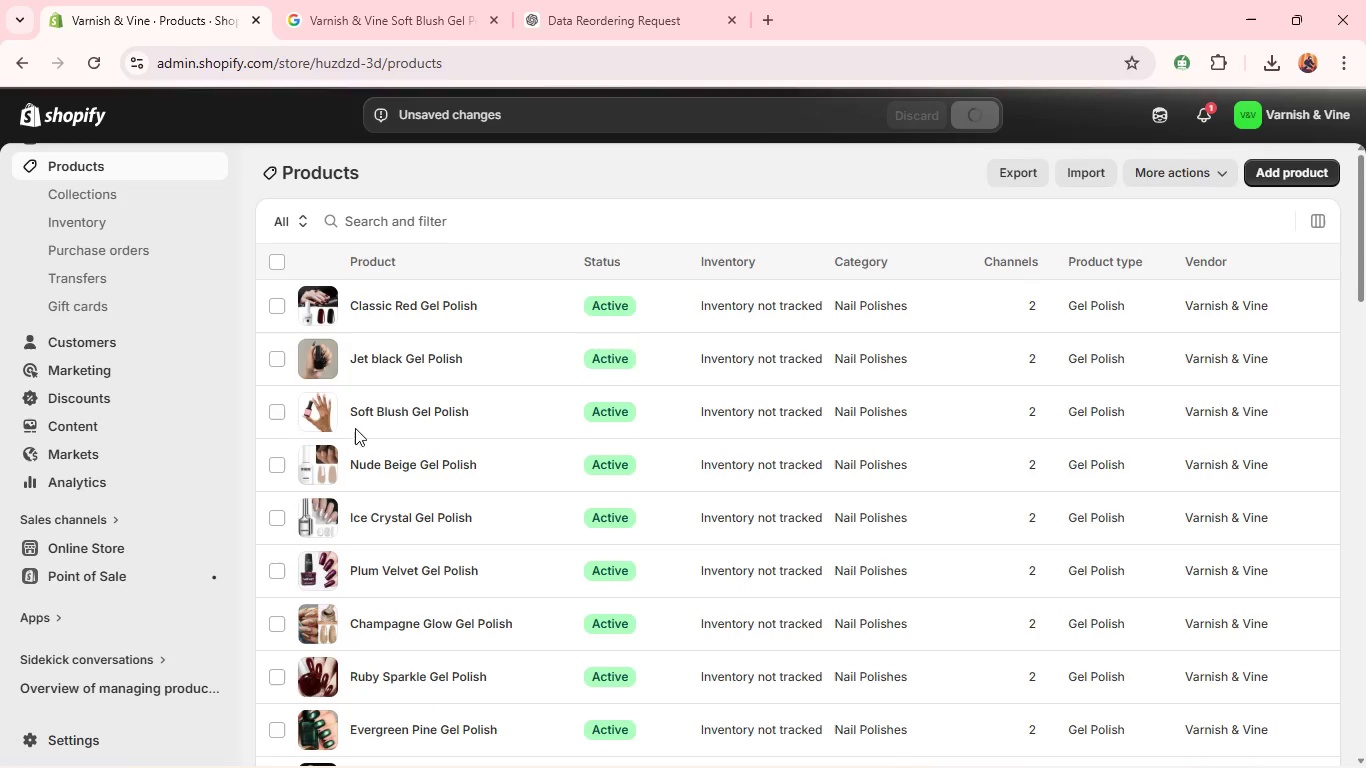 
wait(6.23)
 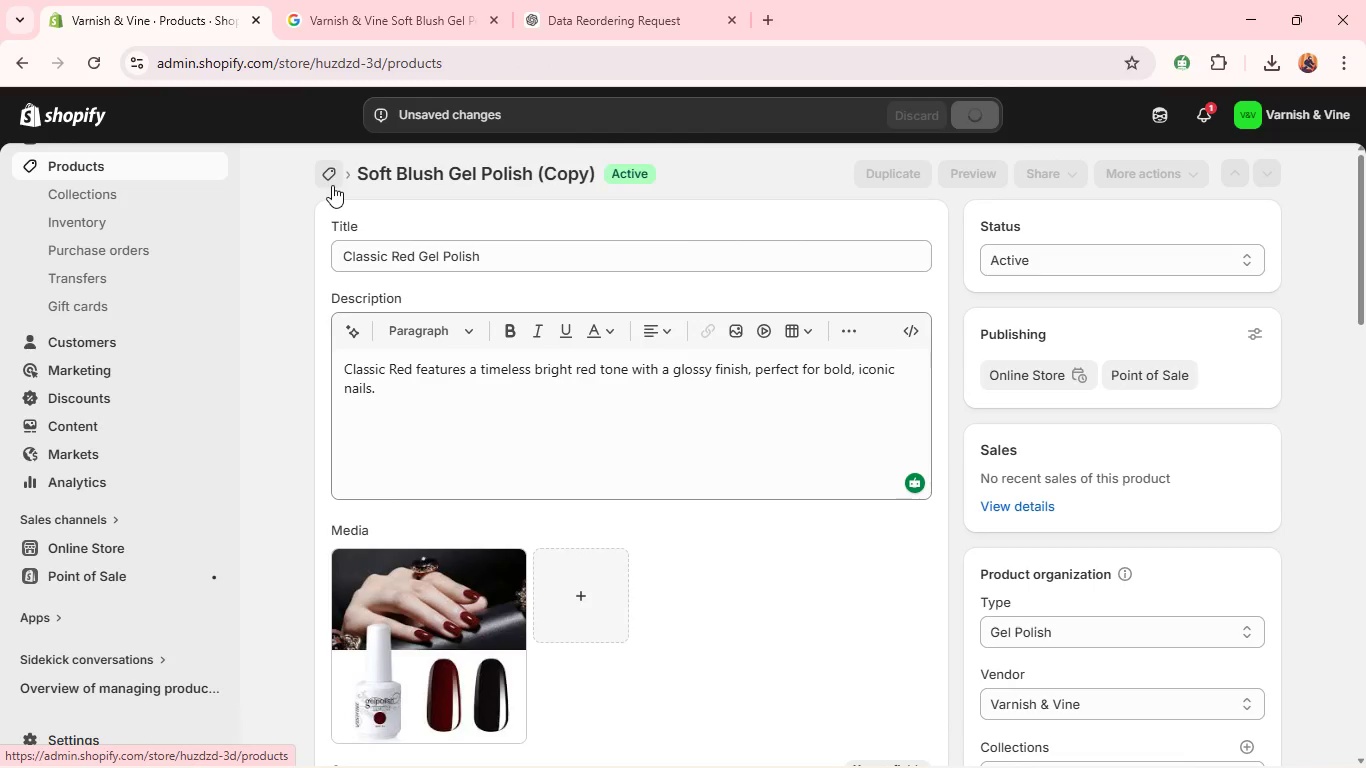 
left_click([372, 361])
 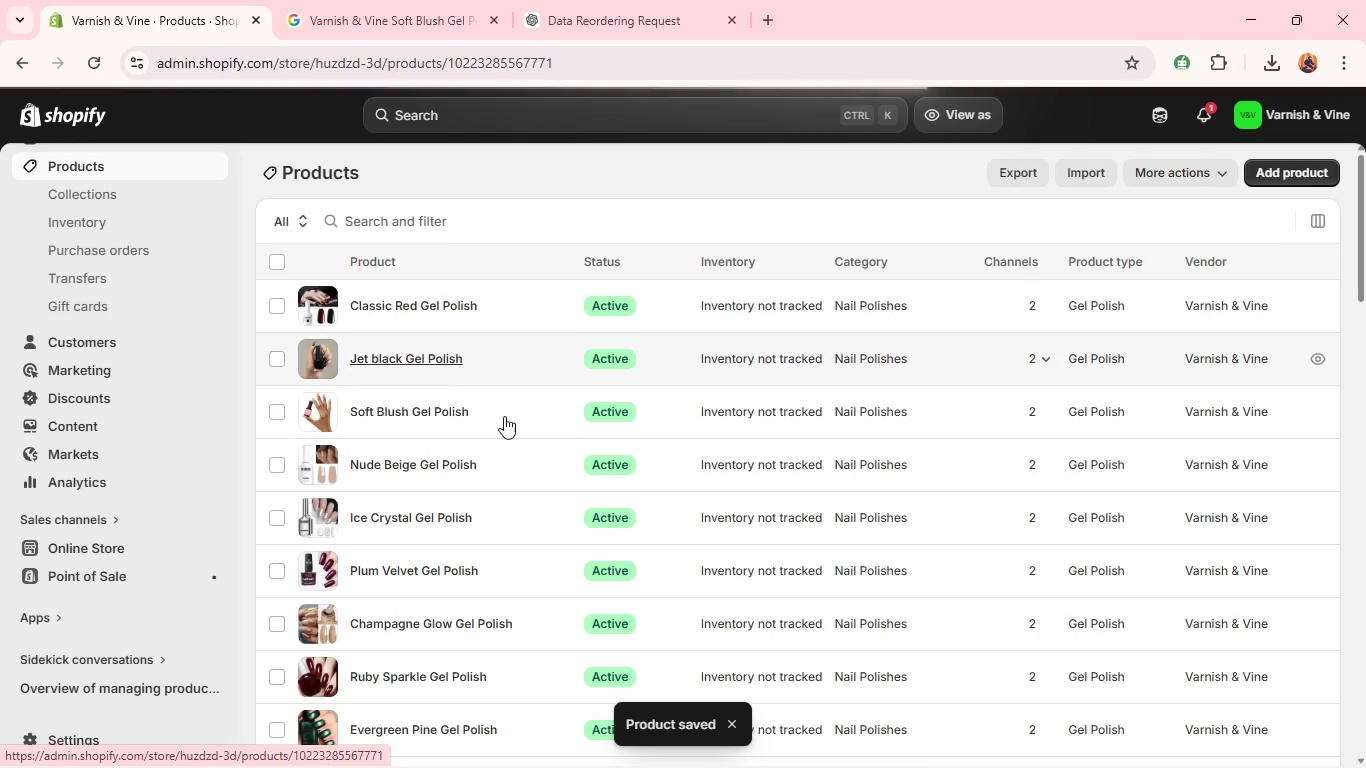 
left_click([421, 363])
 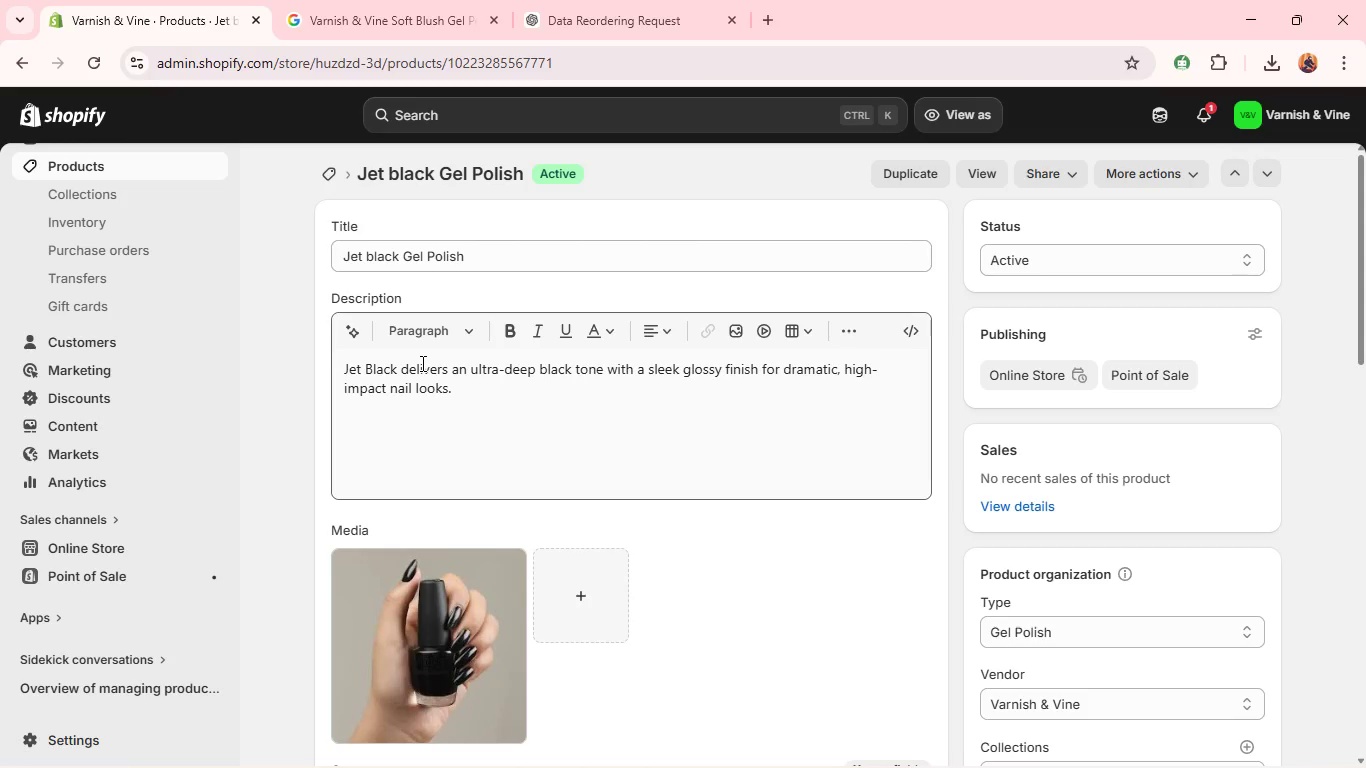 
wait(11.16)
 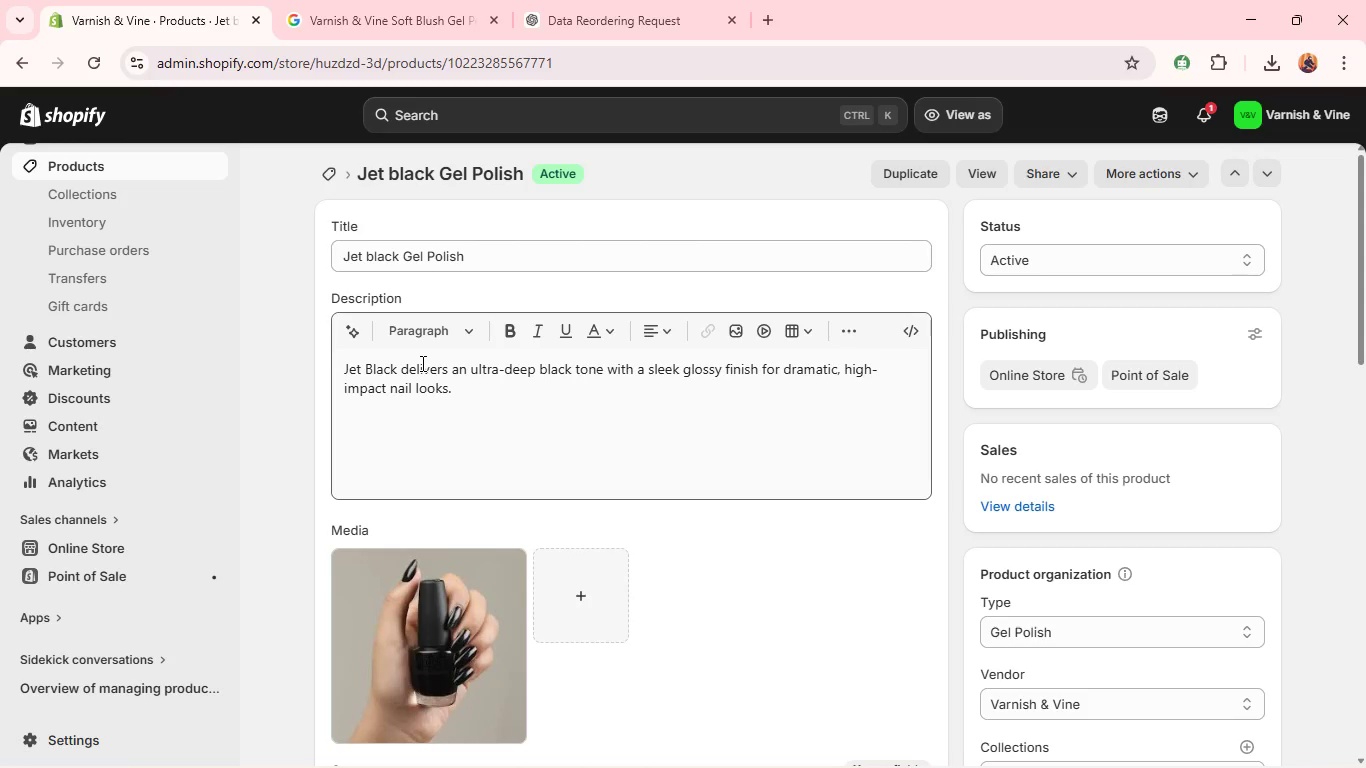 
left_click([670, 370])
 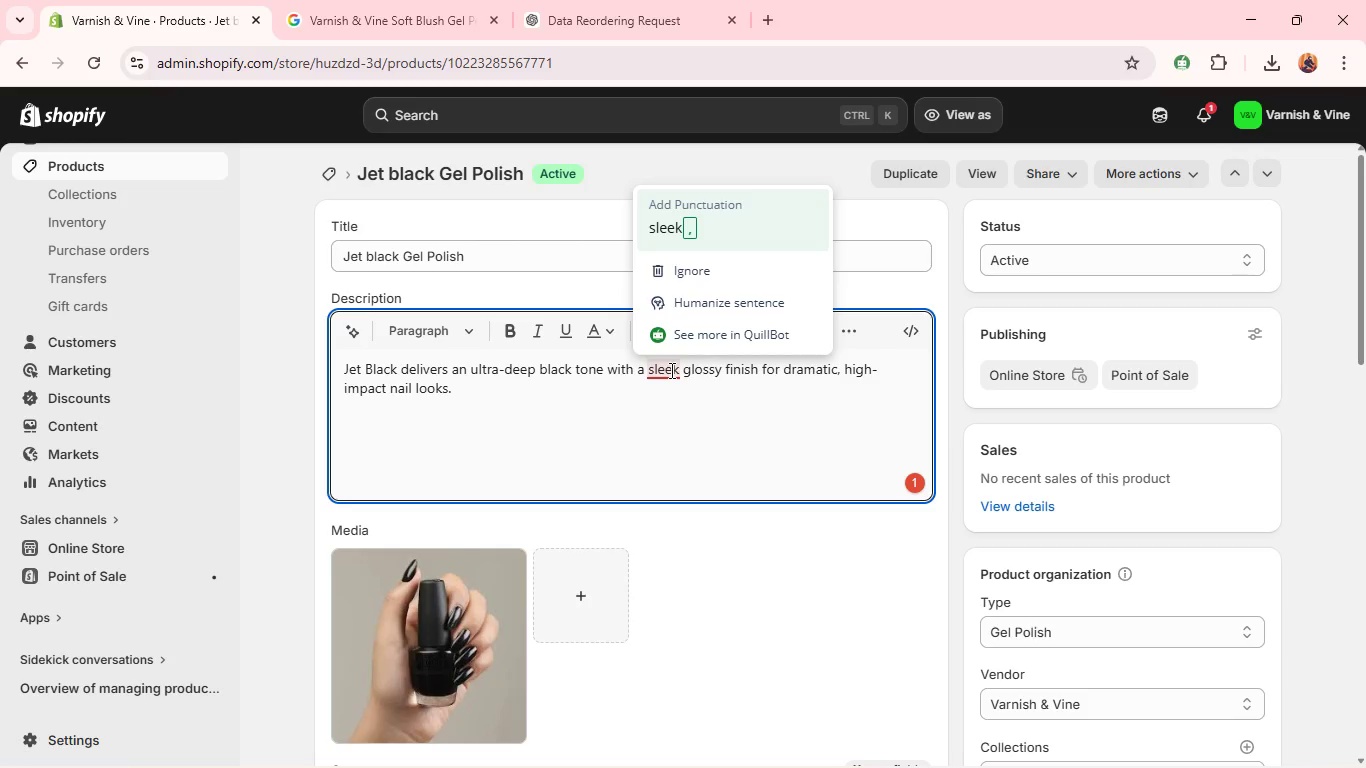 
wait(5.83)
 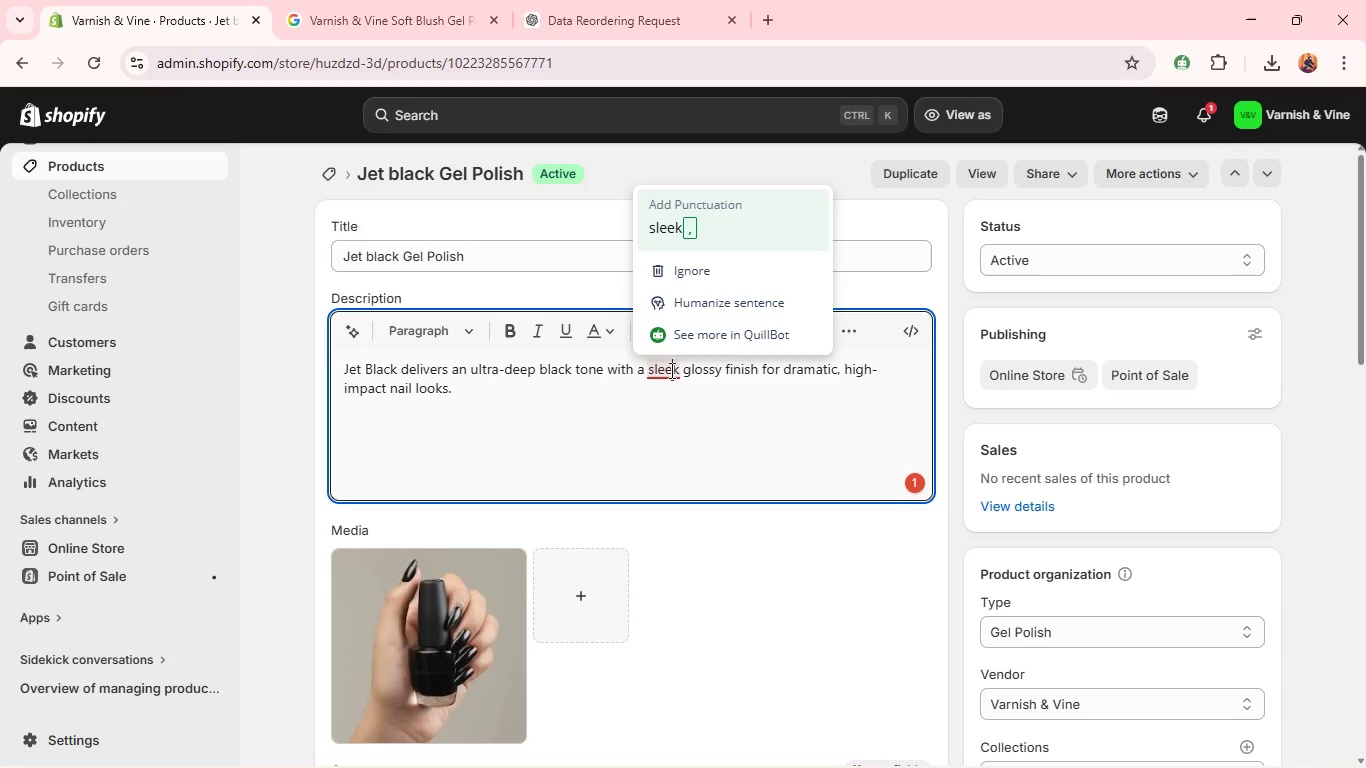 
left_click([681, 226])
 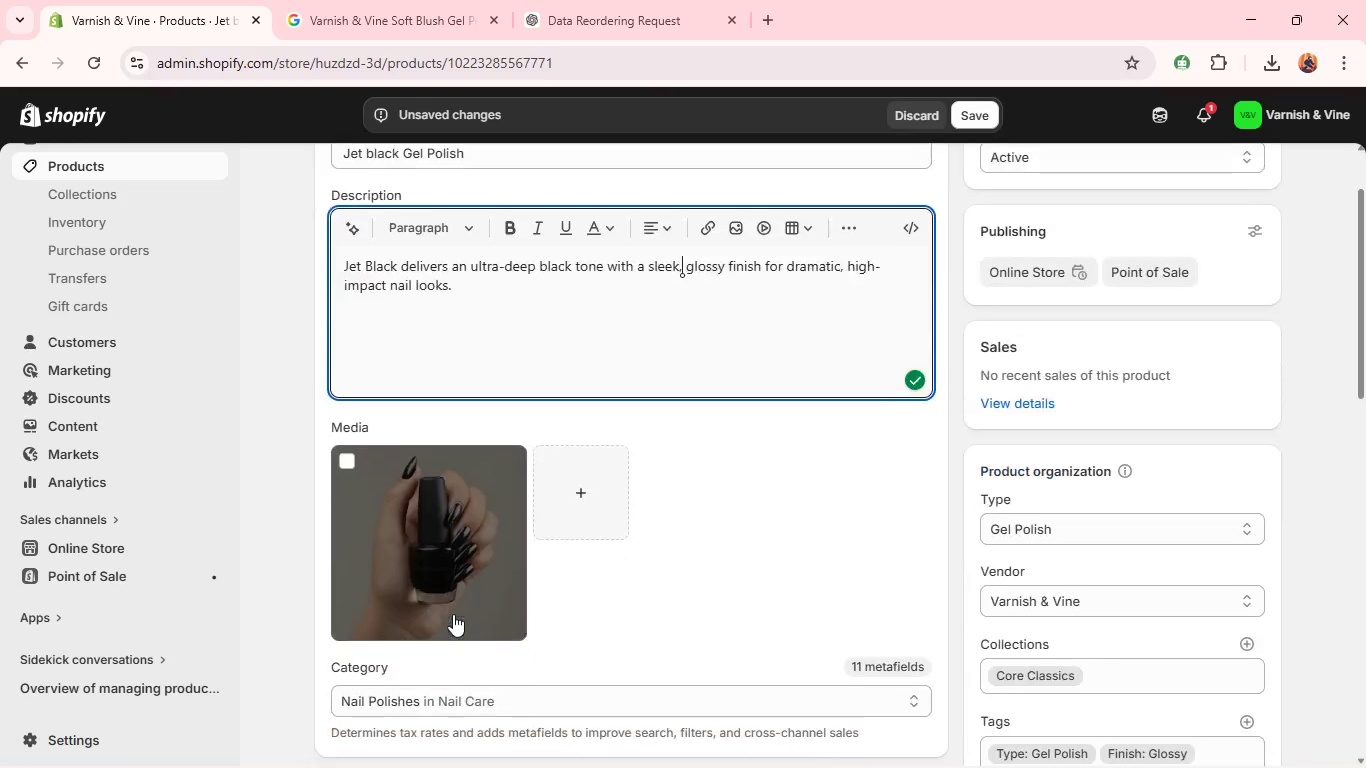 
wait(8.34)
 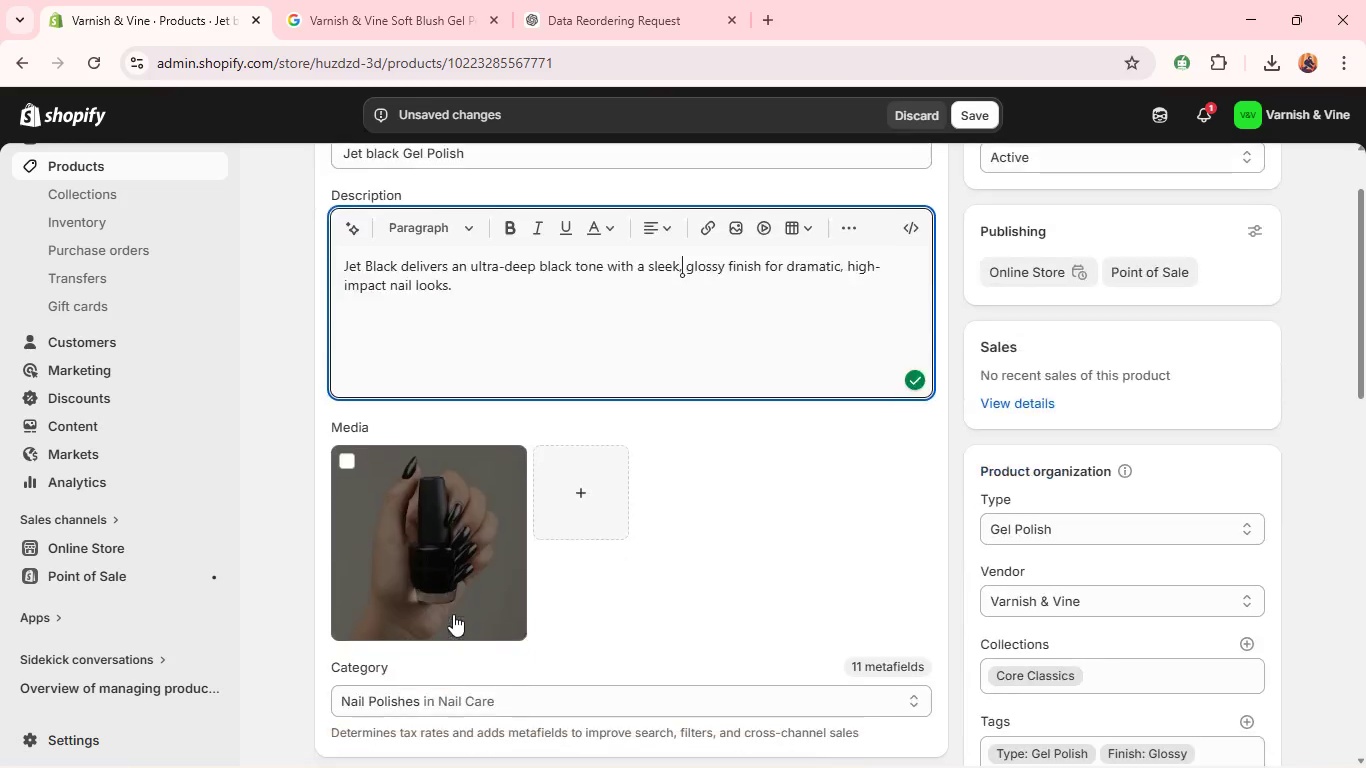 
left_click([977, 113])
 